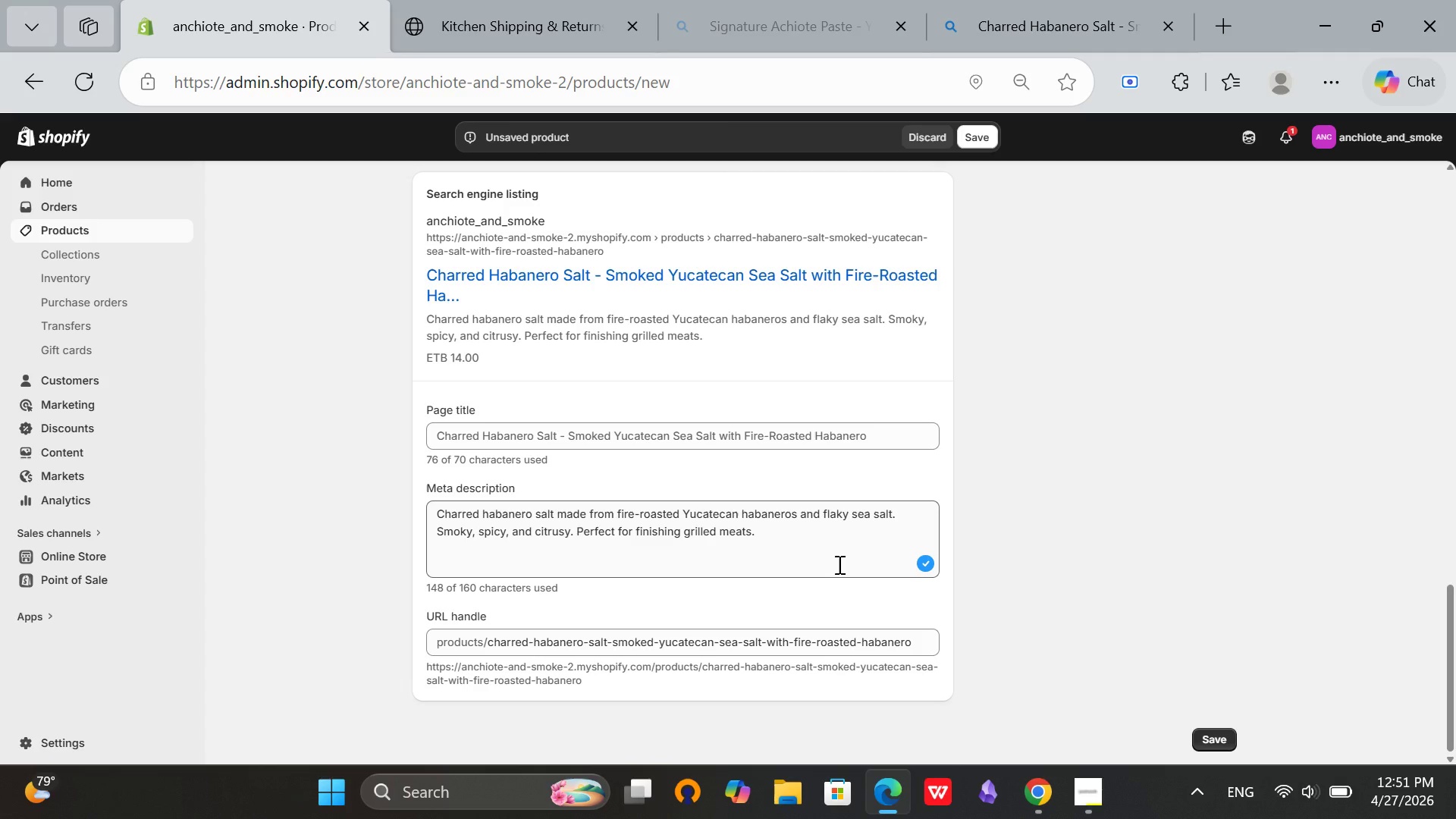 
scroll: coordinate [519, 732], scroll_direction: up, amount: 13.0
 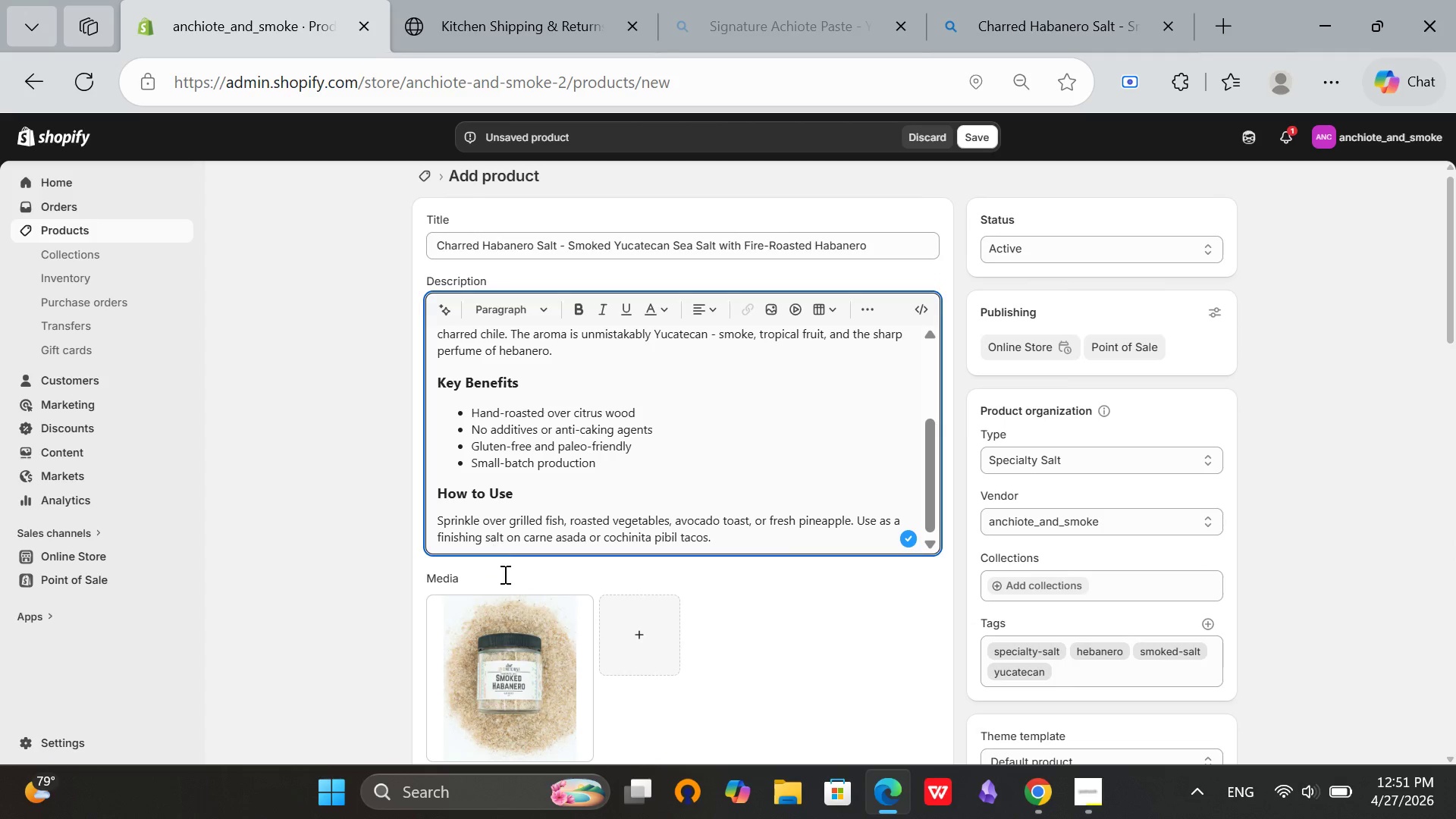 
left_click([499, 670])
 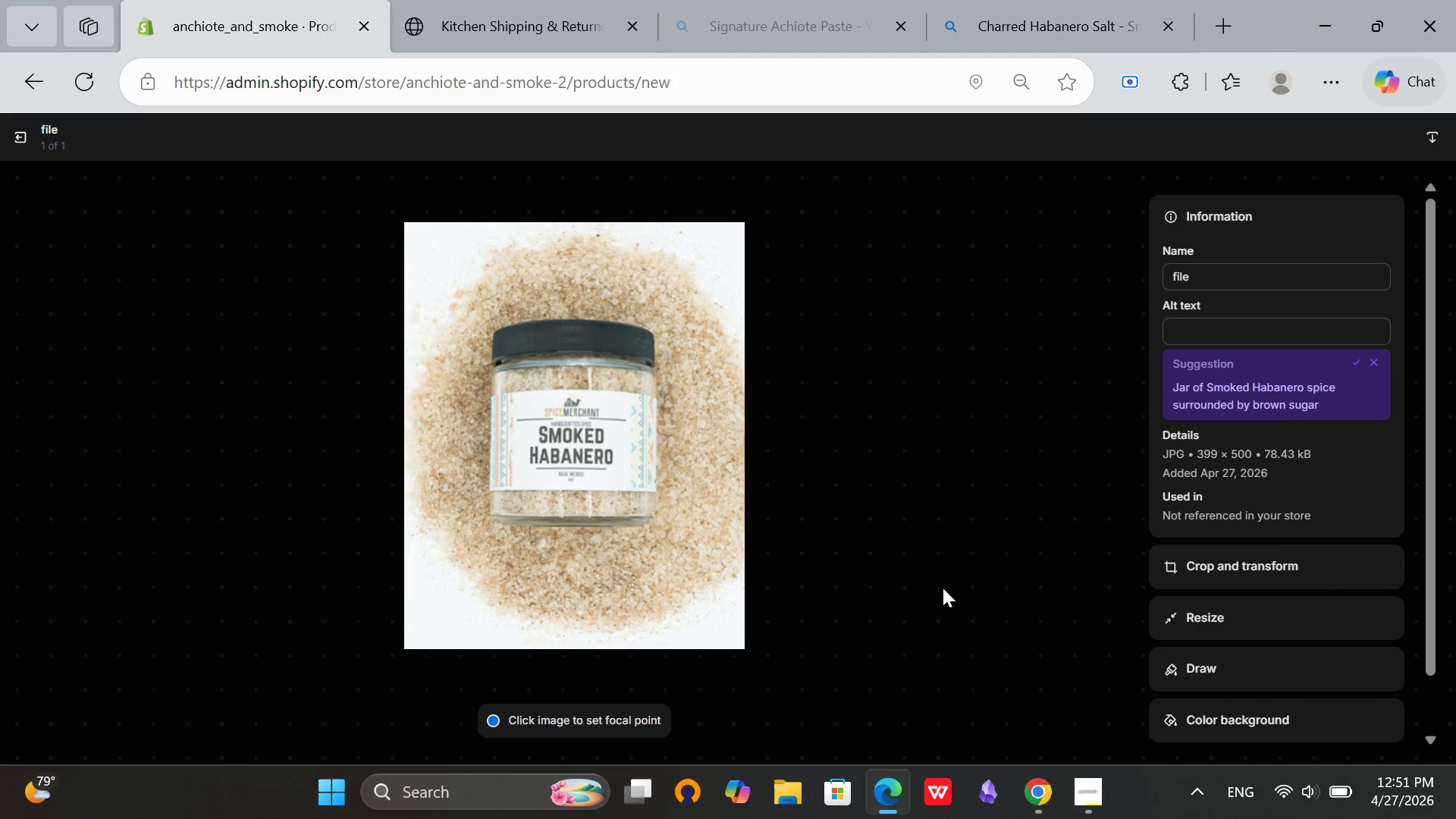 
left_click([1233, 329])
 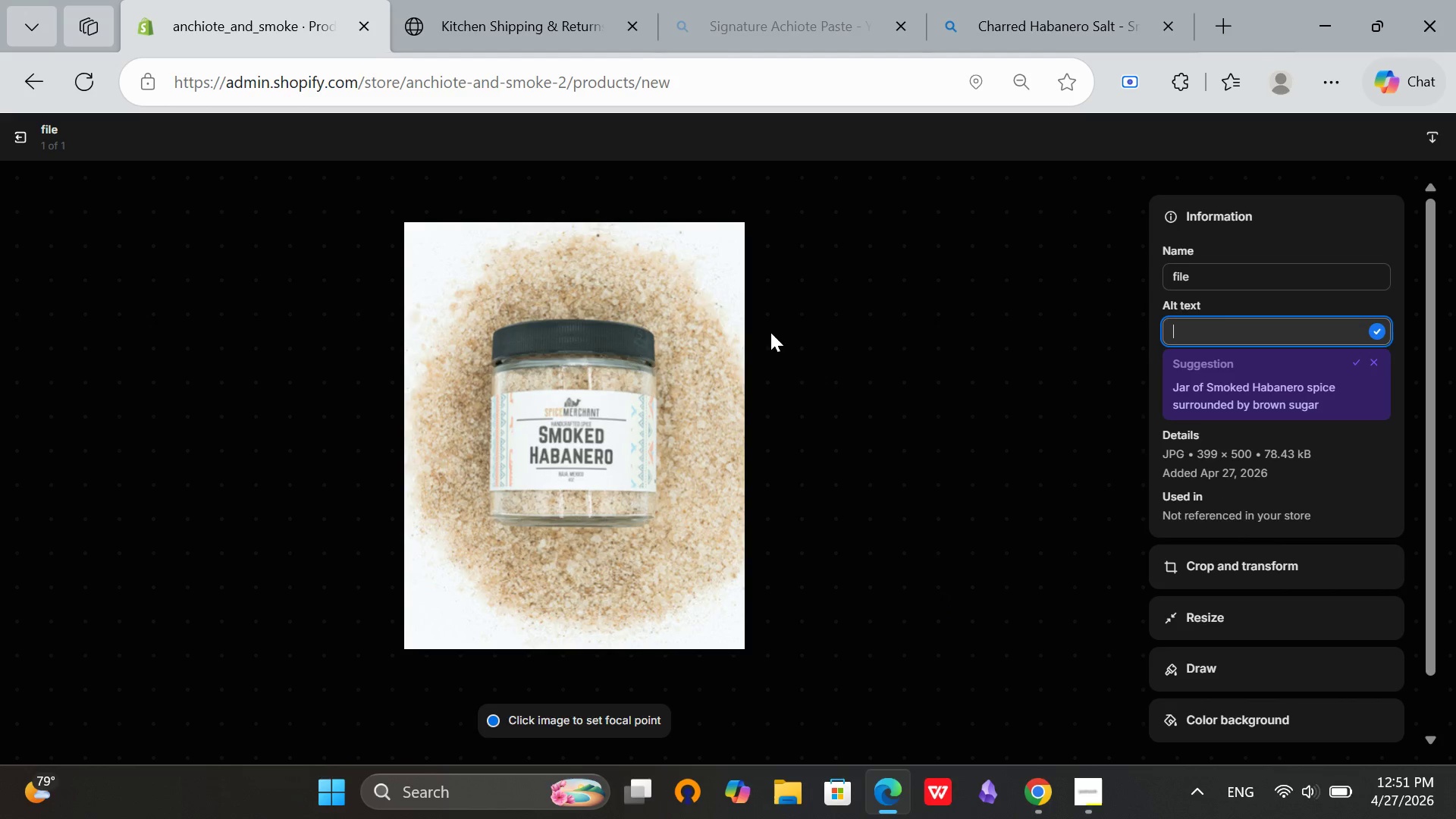 
key(CapsLock)
 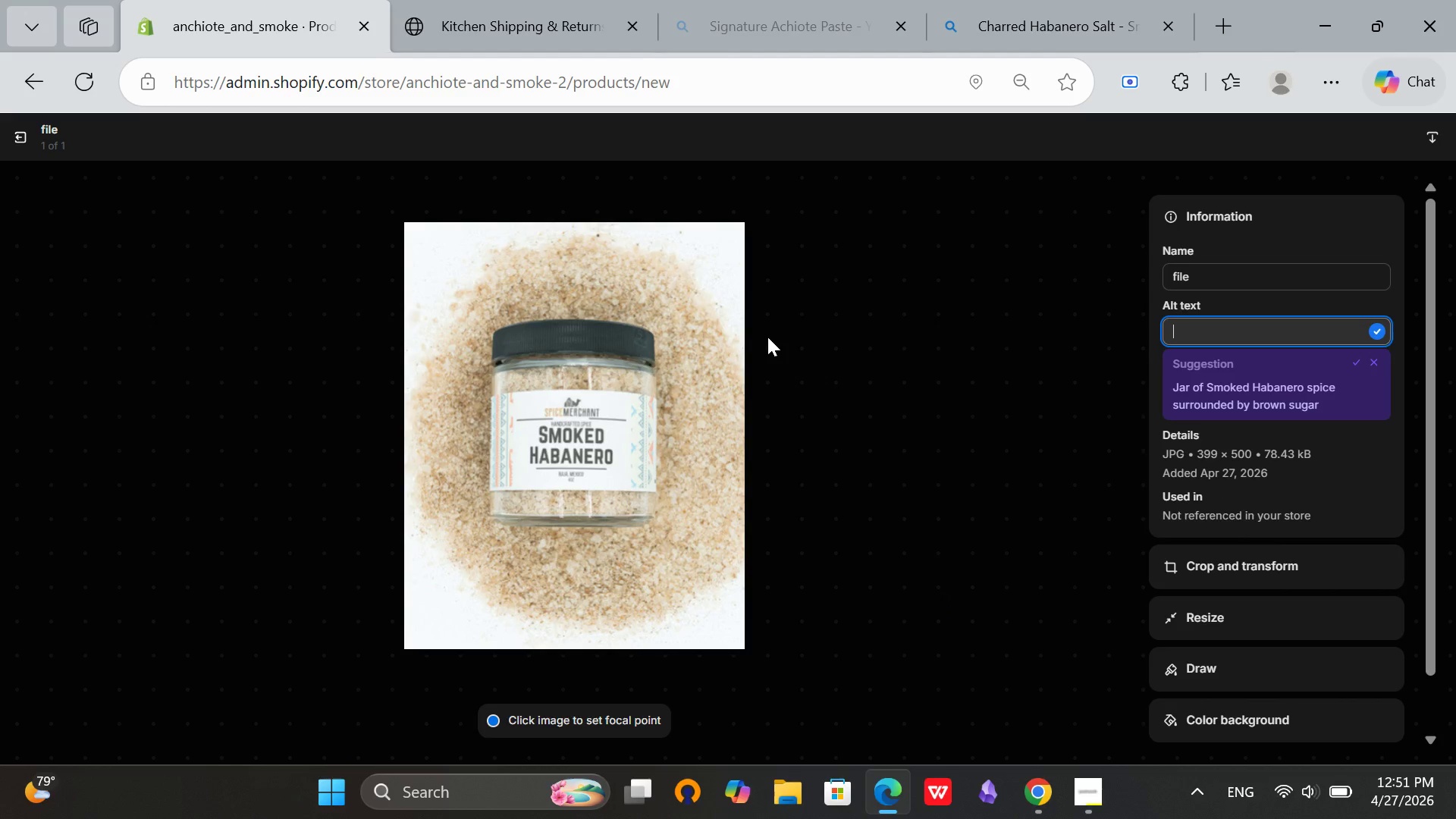 
key(C)
 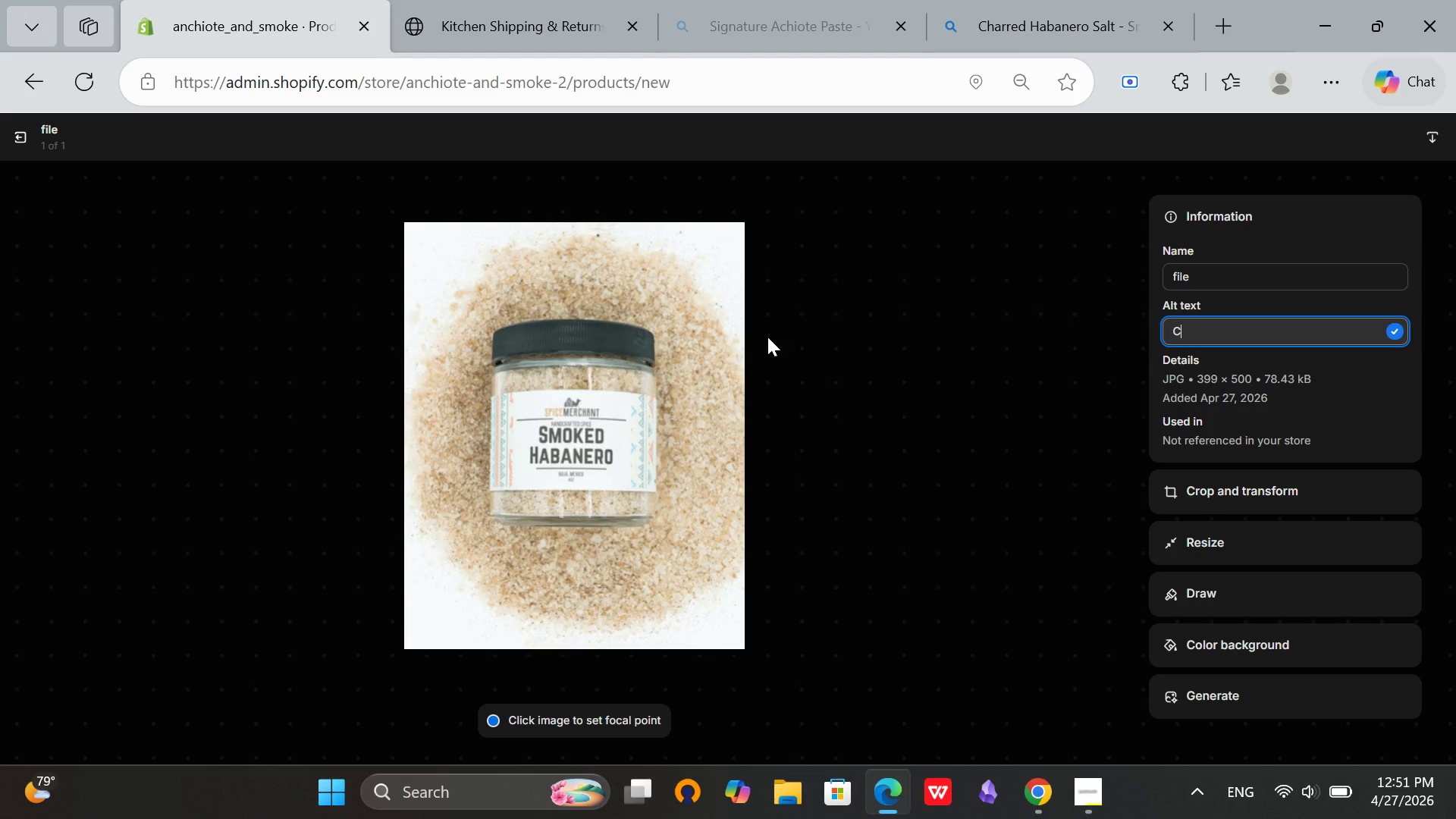 
key(CapsLock)
 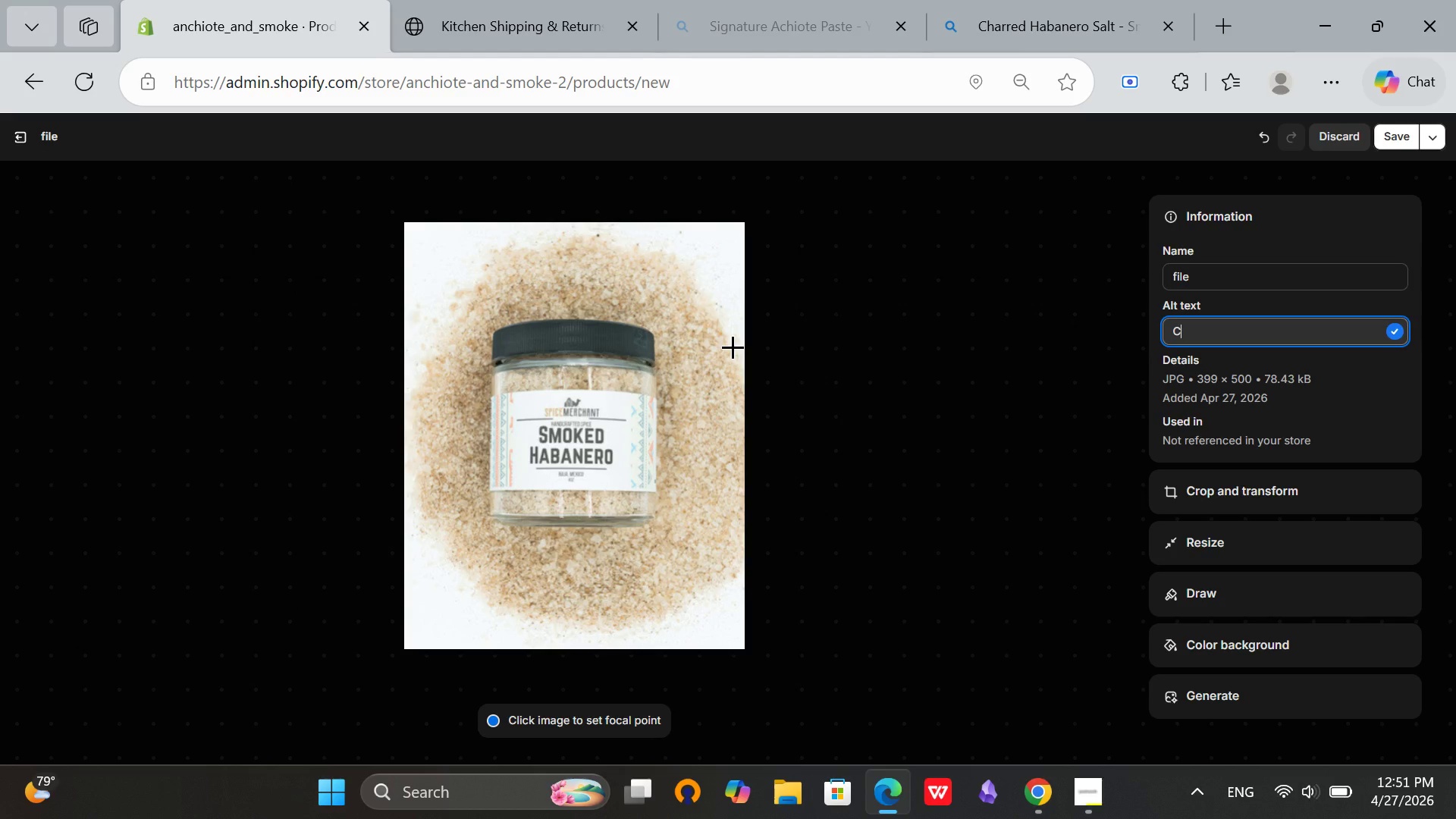 
type(harred habanero salt in glass jar with fire-roasted habanerous and flaky sea salt crystasl)
key(Backspace)
key(Backspace)
type(ls on dark wood surface)
 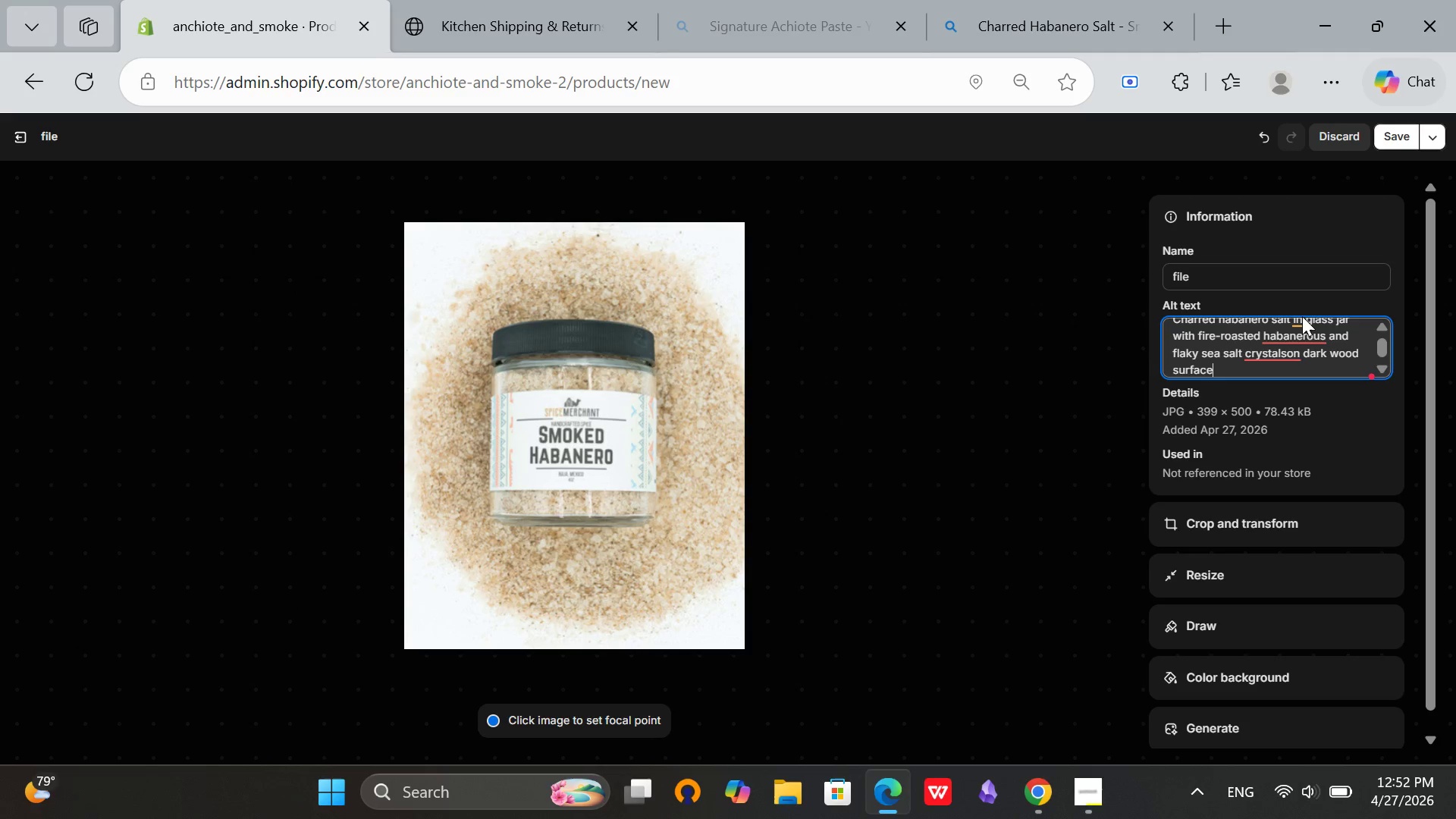 
left_click([1267, 353])
 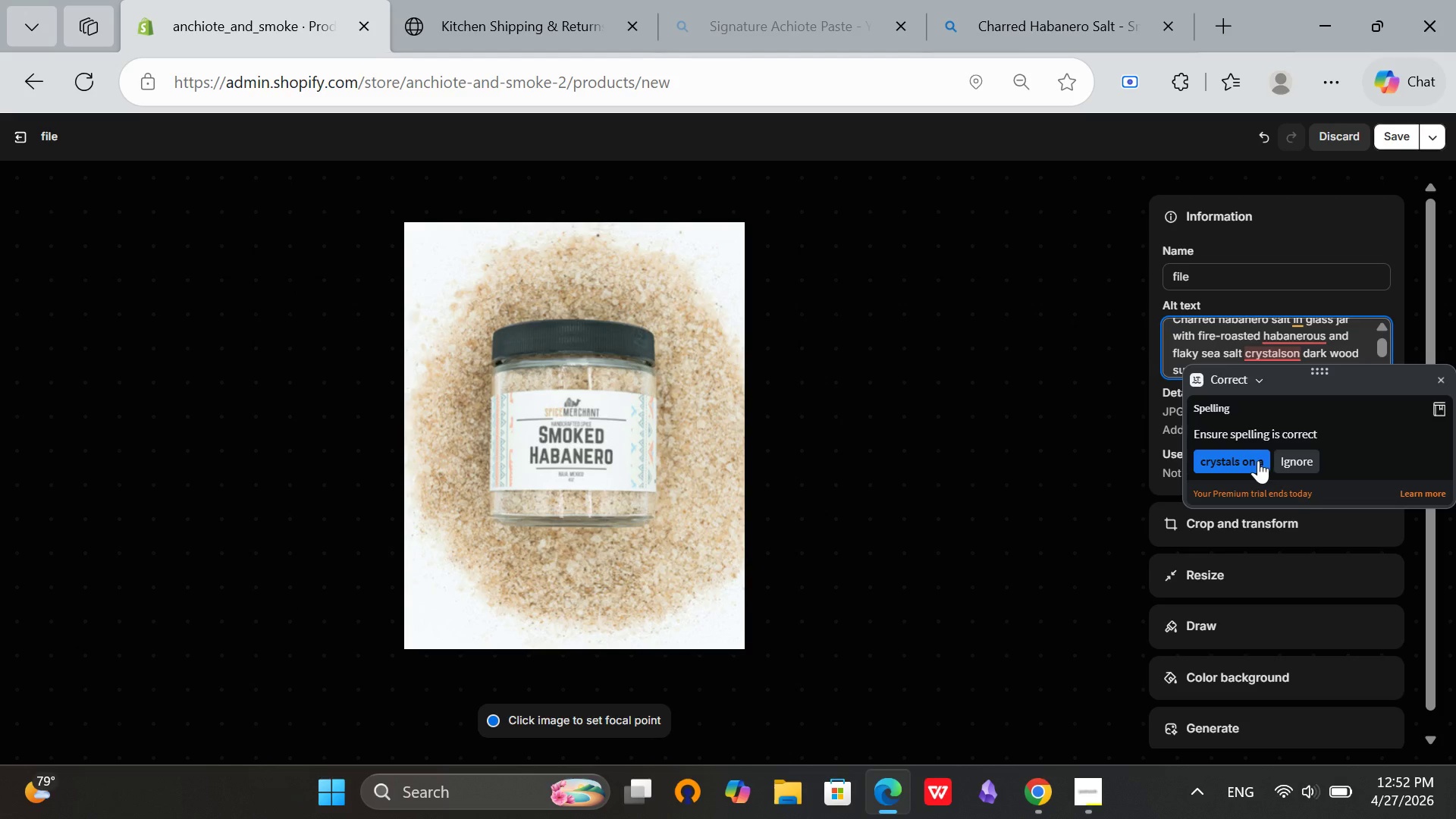 
left_click([1258, 460])
 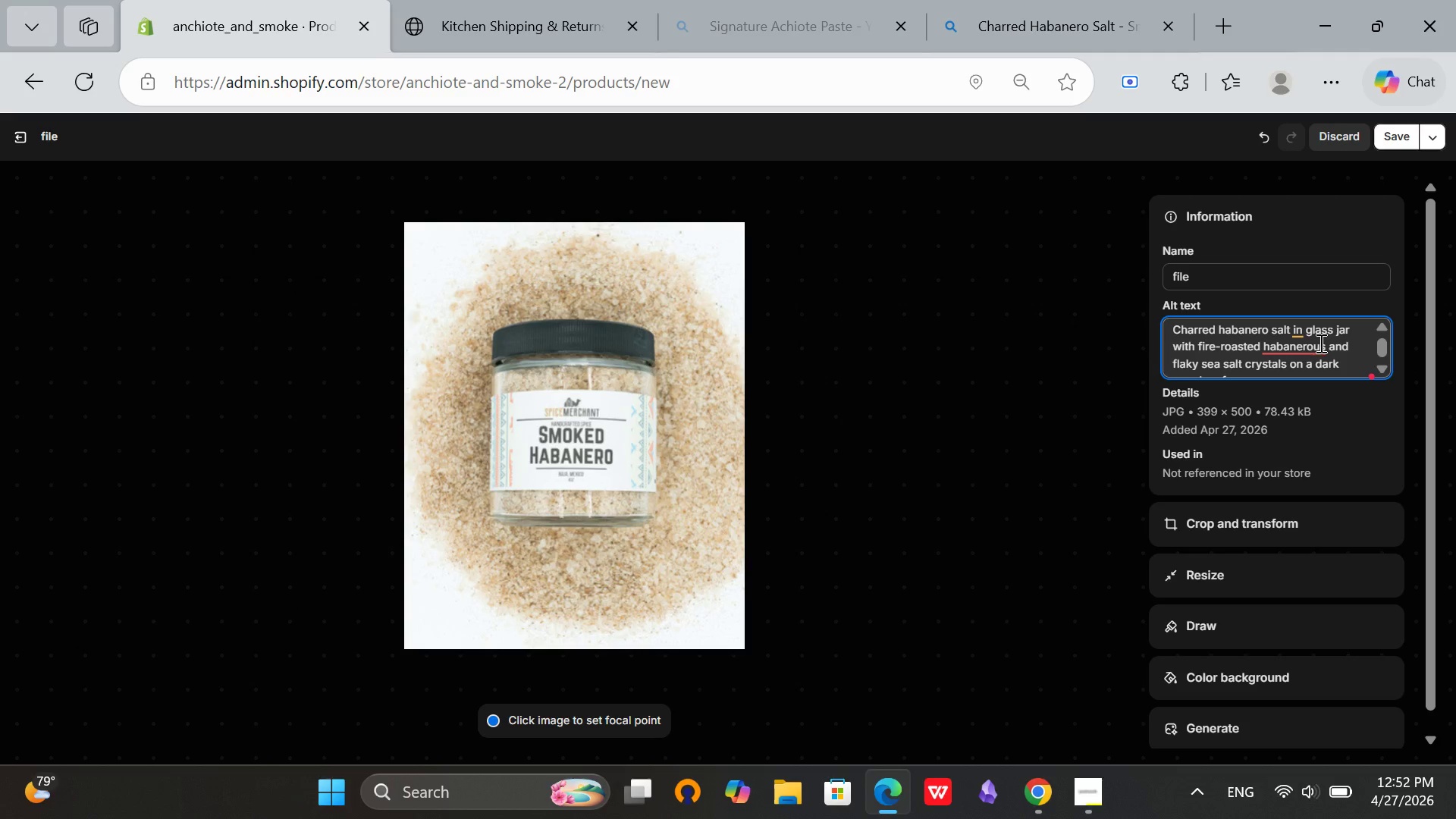 
left_click([1315, 347])
 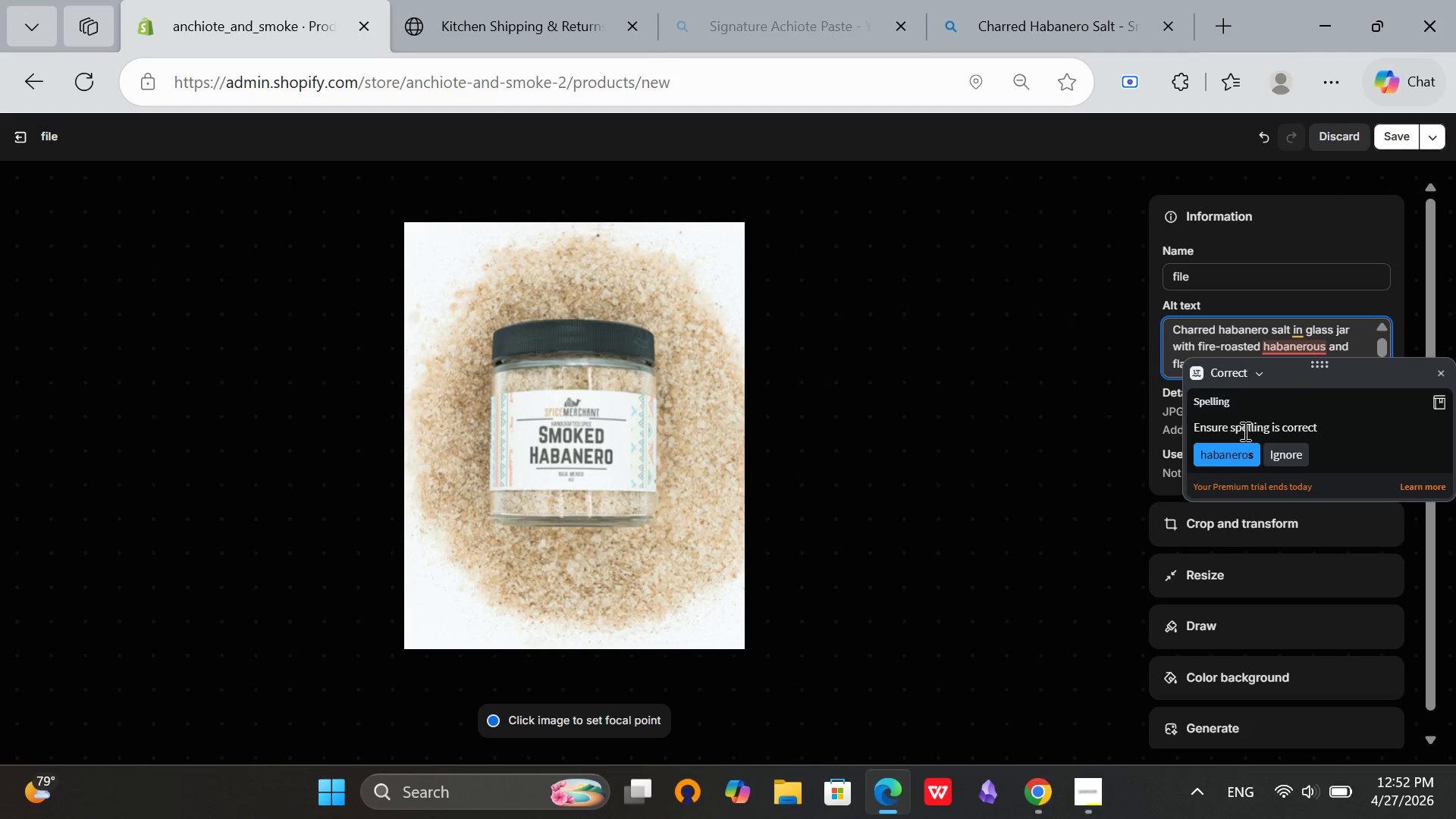 
left_click([1226, 462])
 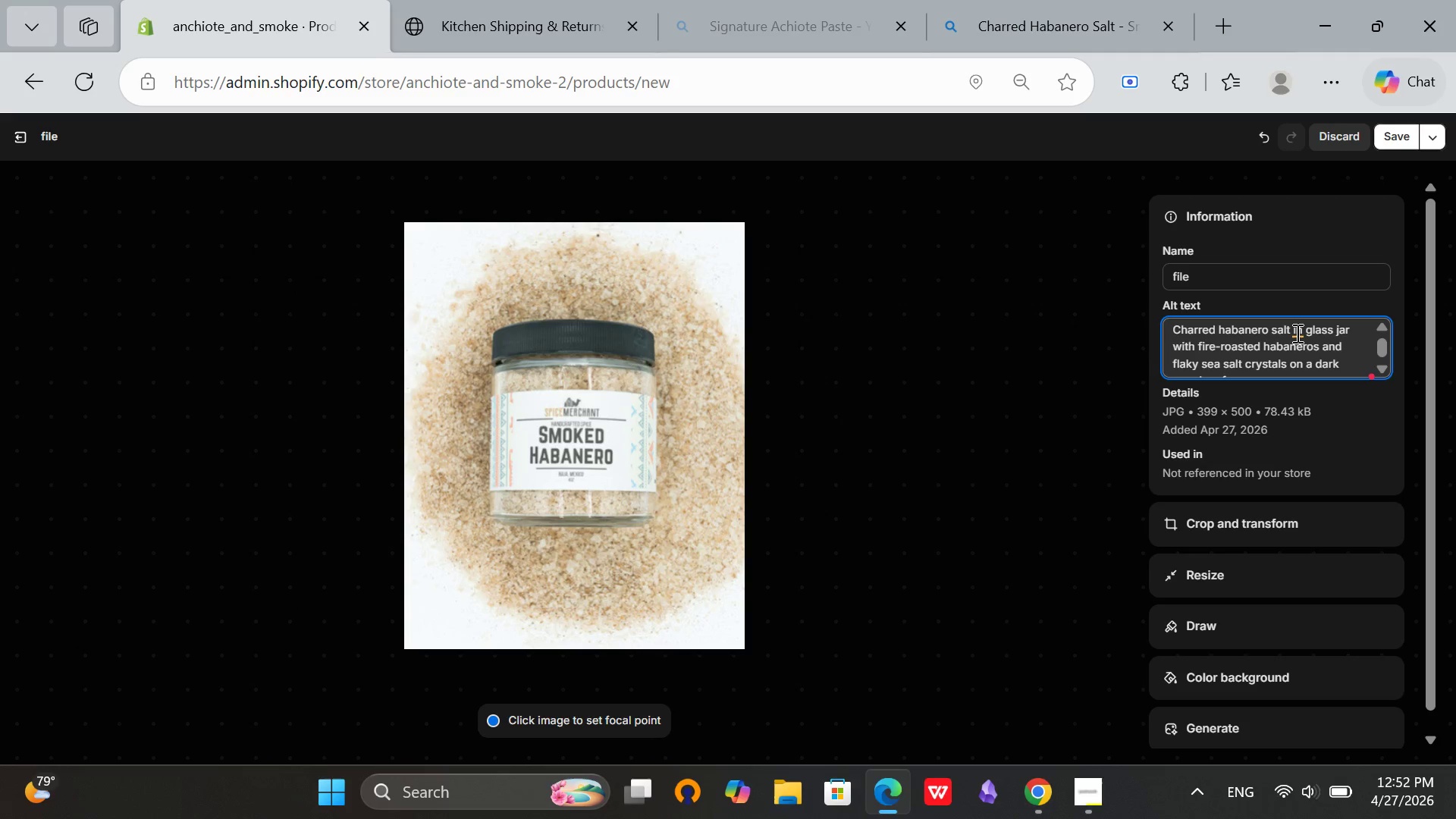 
left_click([1297, 333])
 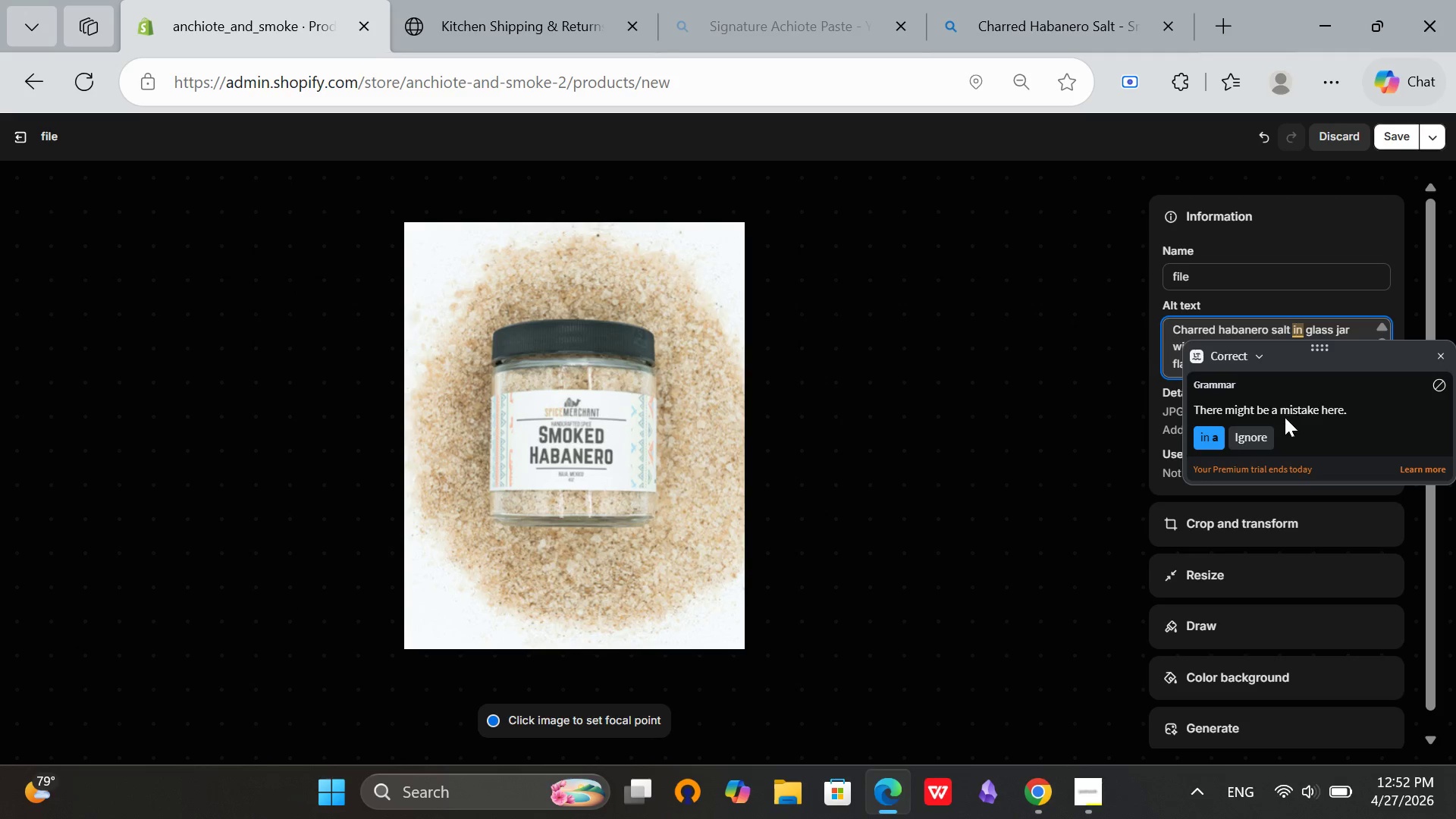 
left_click([1210, 441])
 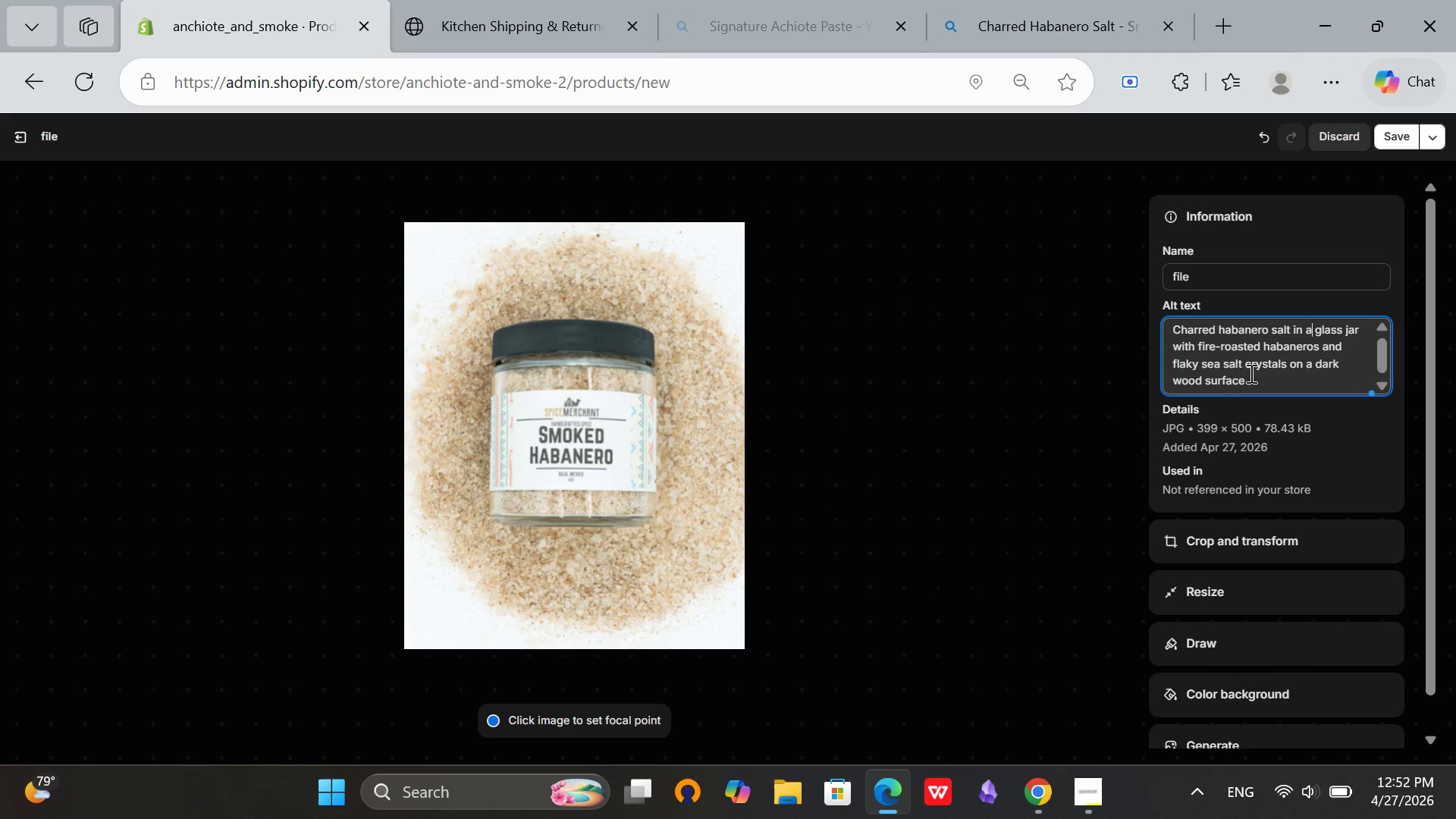 
scroll: coordinate [1250, 373], scroll_direction: up, amount: 1.0
 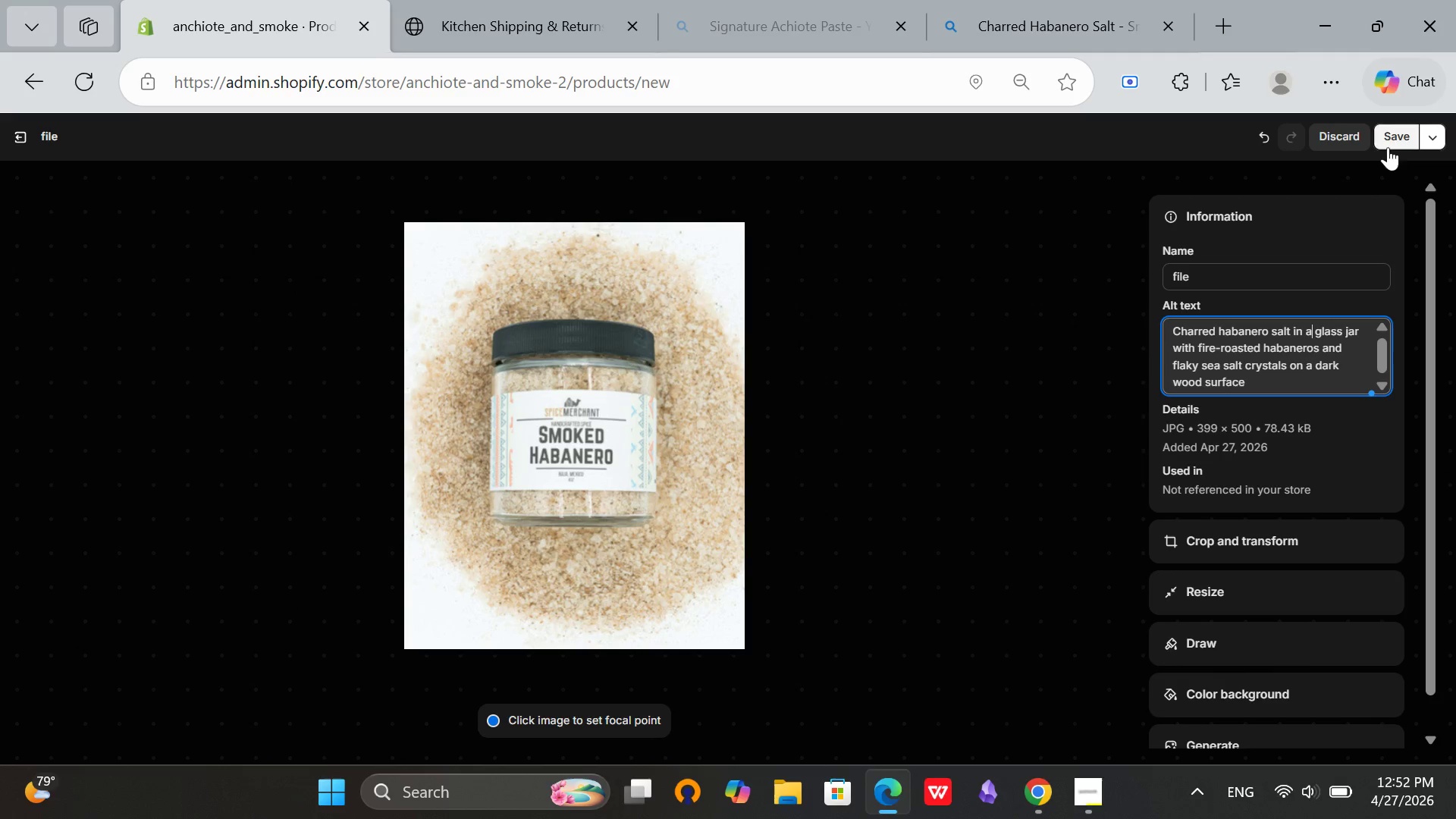 
left_click([1392, 140])
 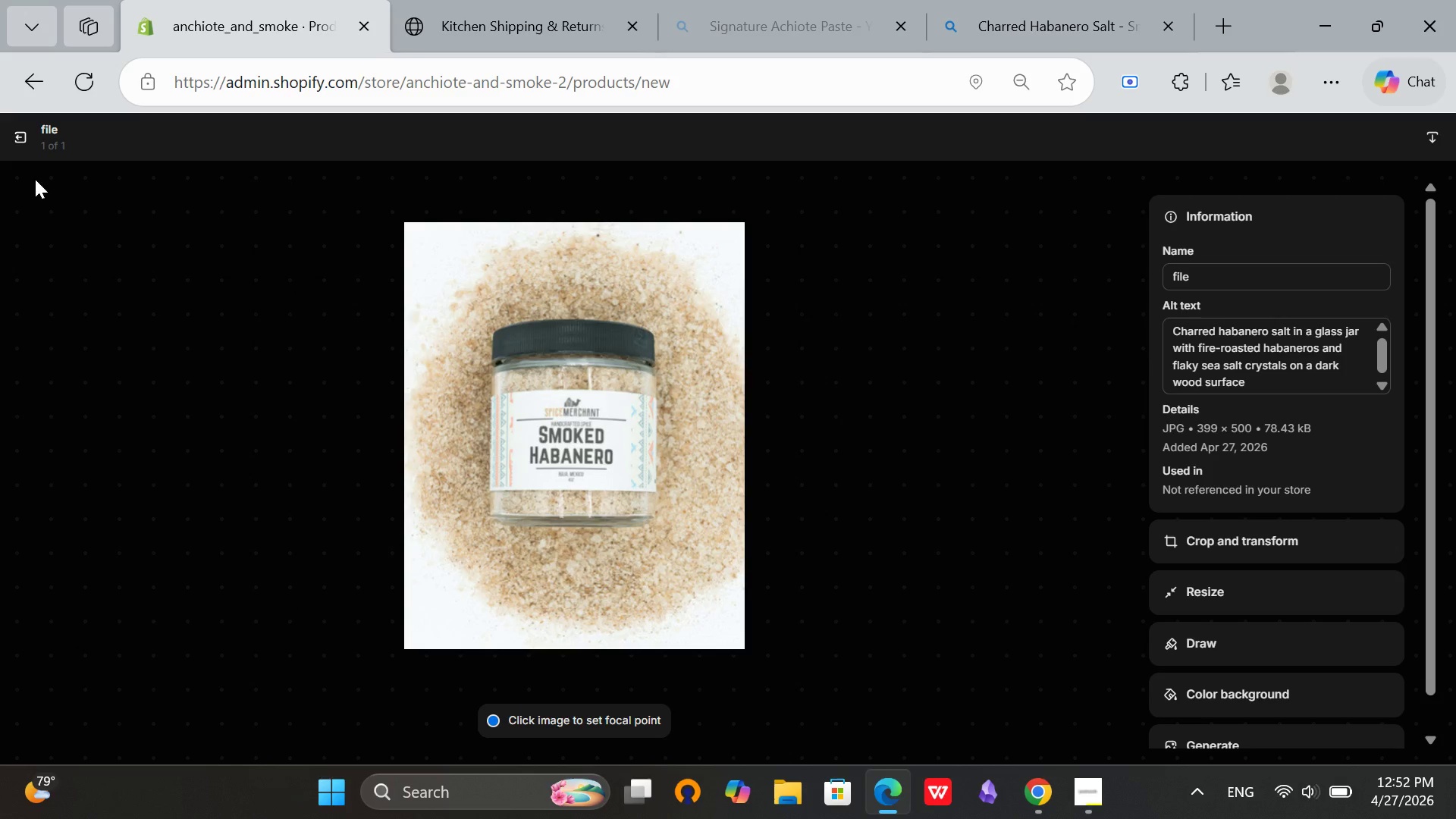 
left_click([16, 143])
 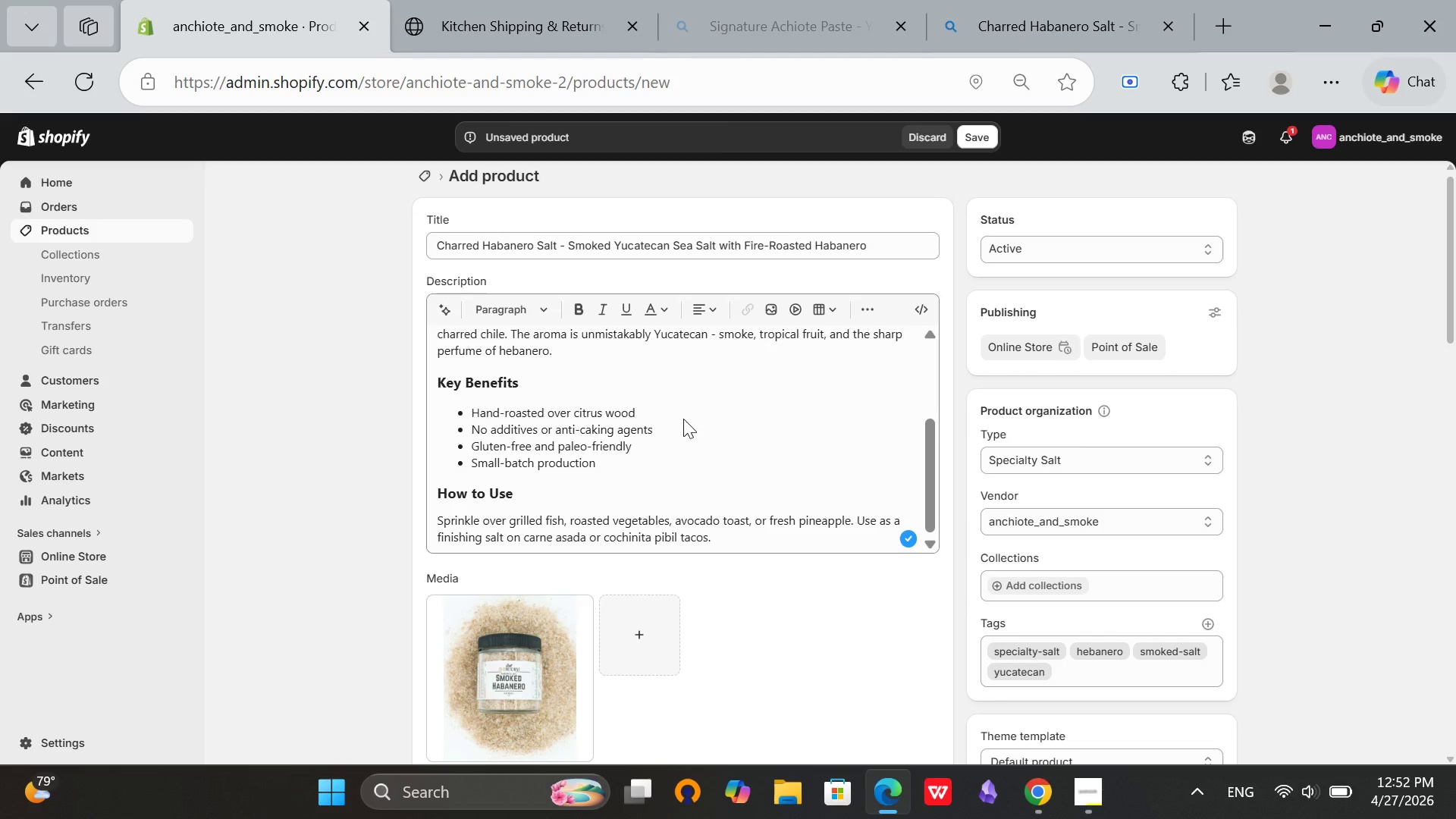 
scroll: coordinate [706, 423], scroll_direction: up, amount: 5.0
 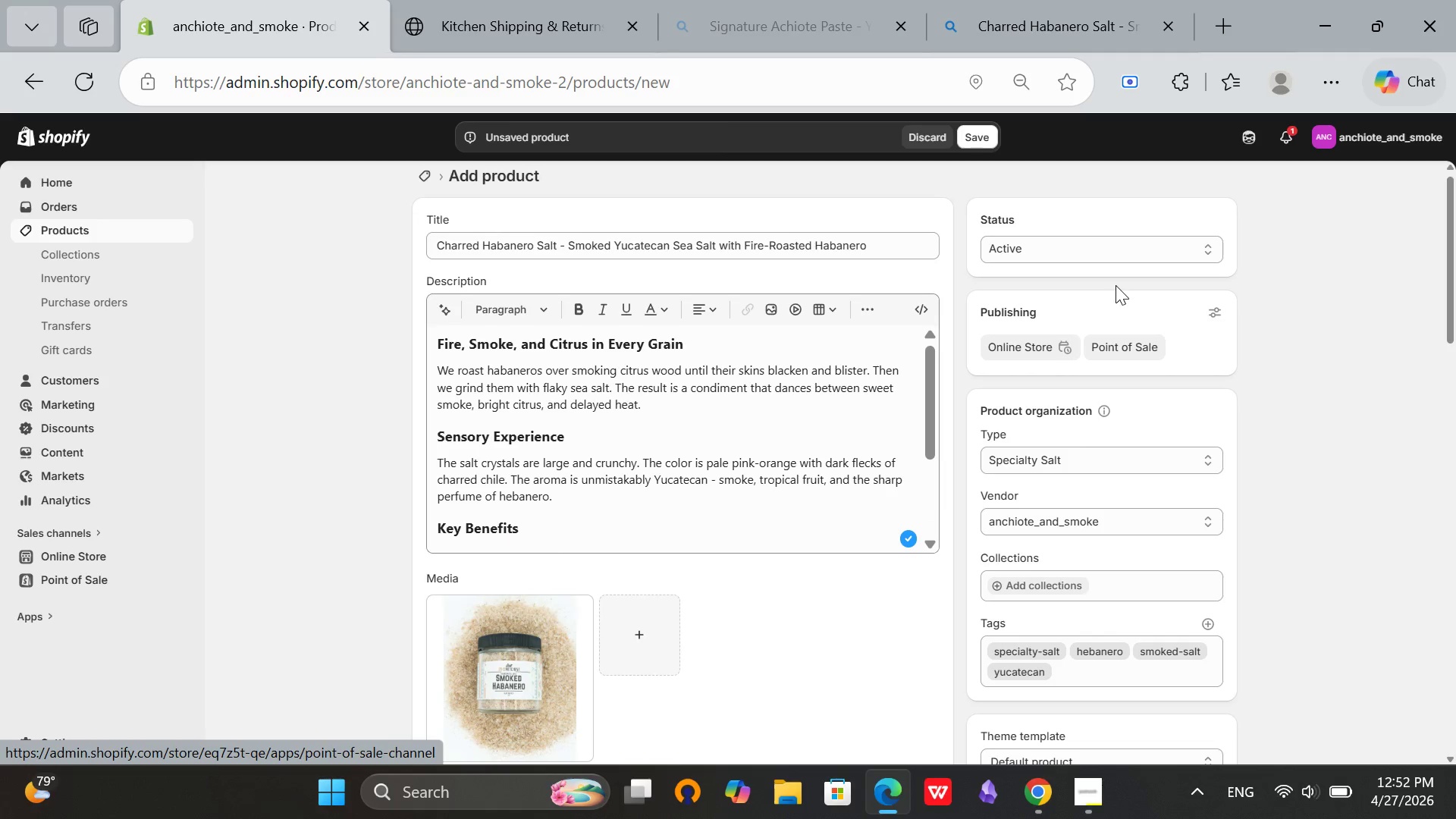 
scroll: coordinate [1136, 345], scroll_direction: down, amount: 6.0
 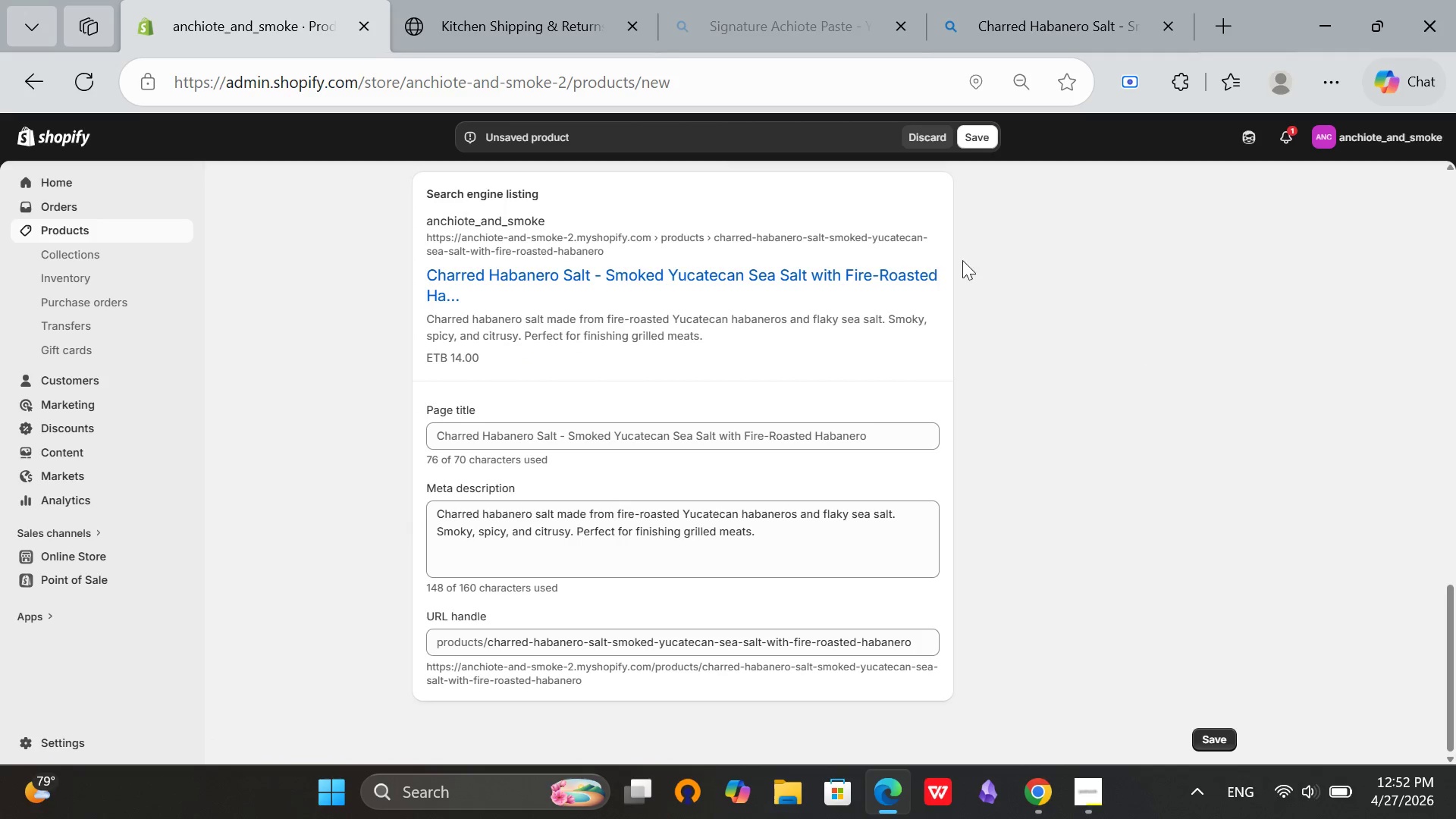 
left_click([966, 140])
 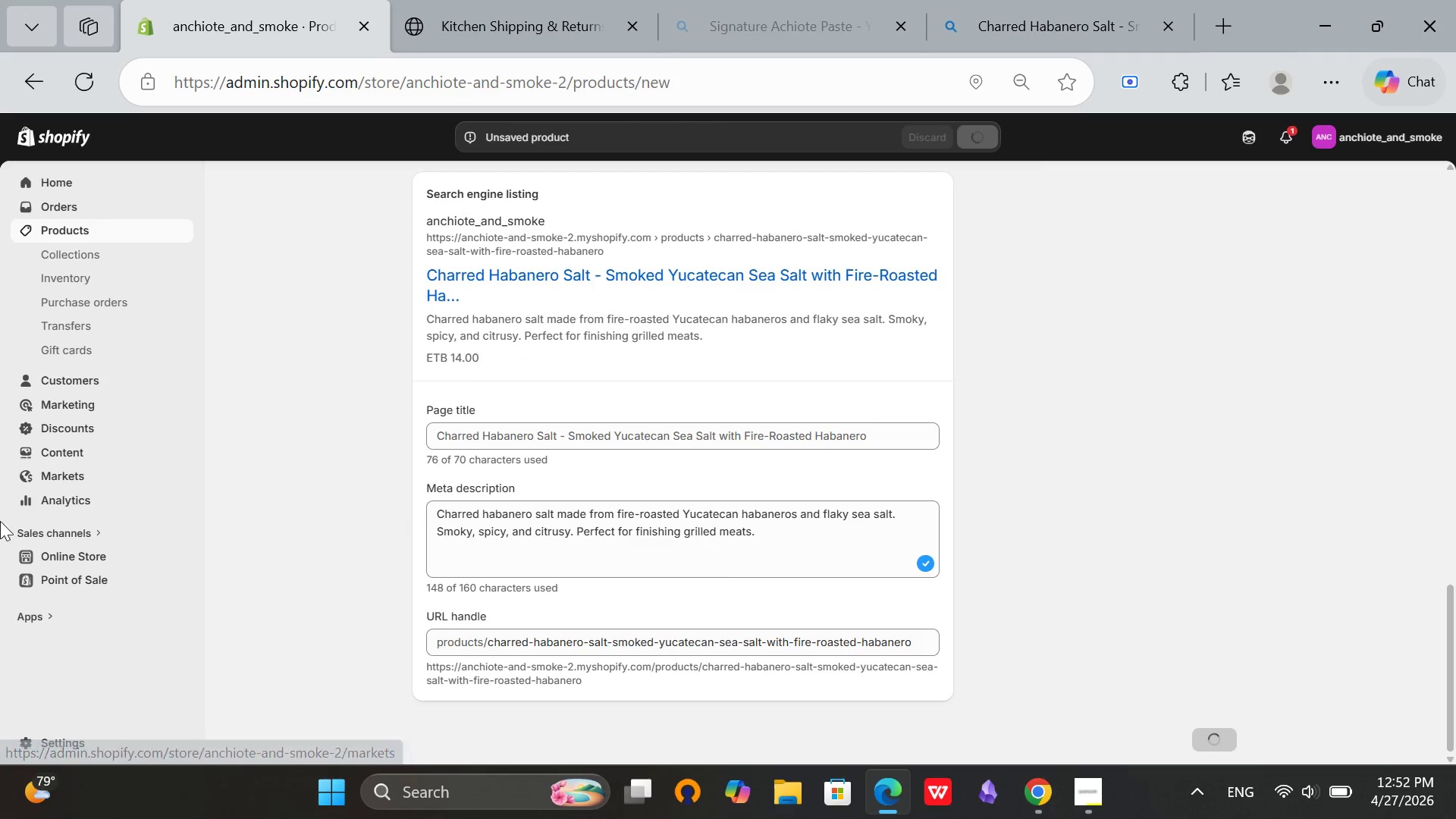 
scroll: coordinate [635, 359], scroll_direction: up, amount: 16.0
 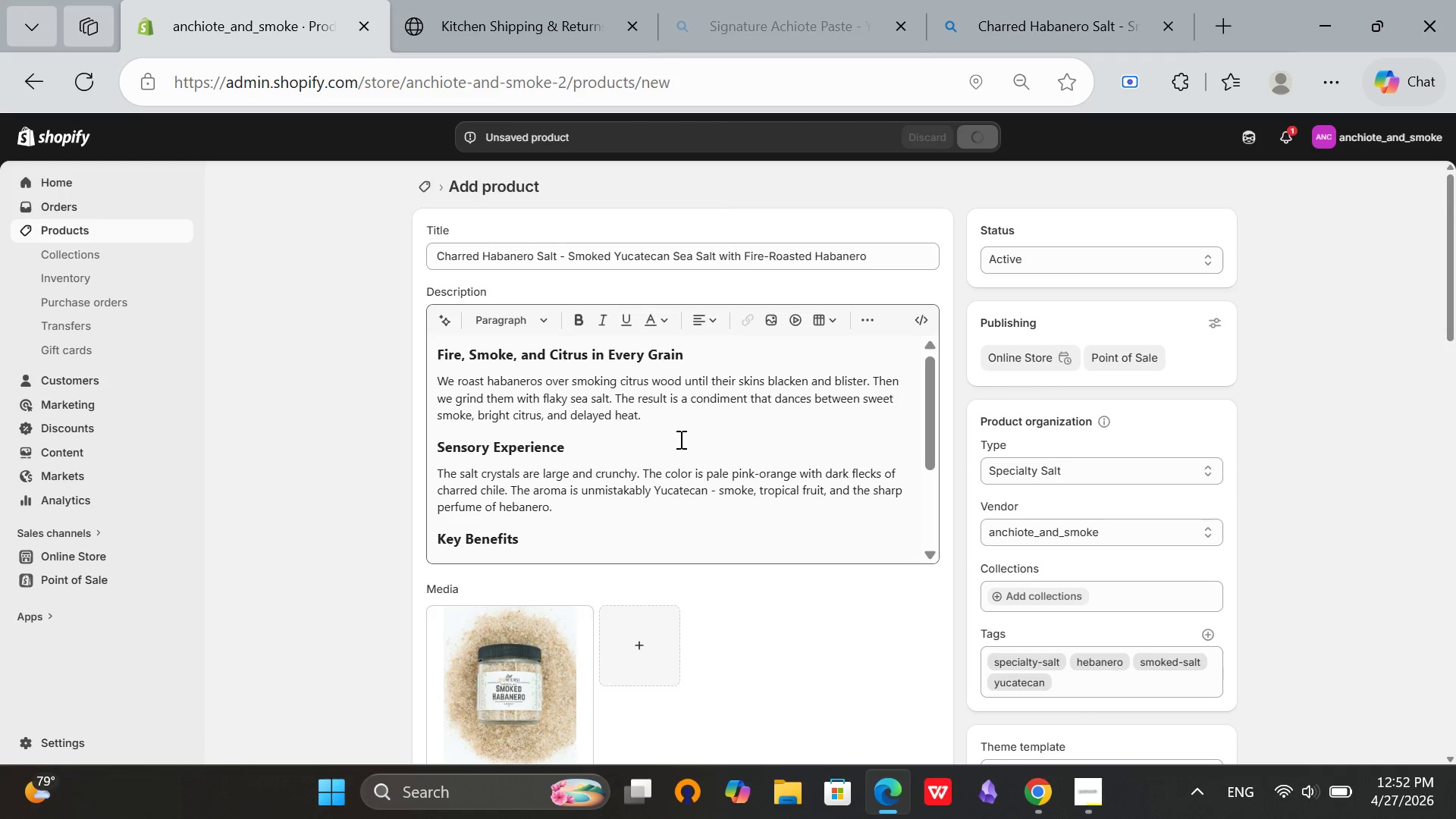 
scroll: coordinate [679, 439], scroll_direction: down, amount: 4.0
 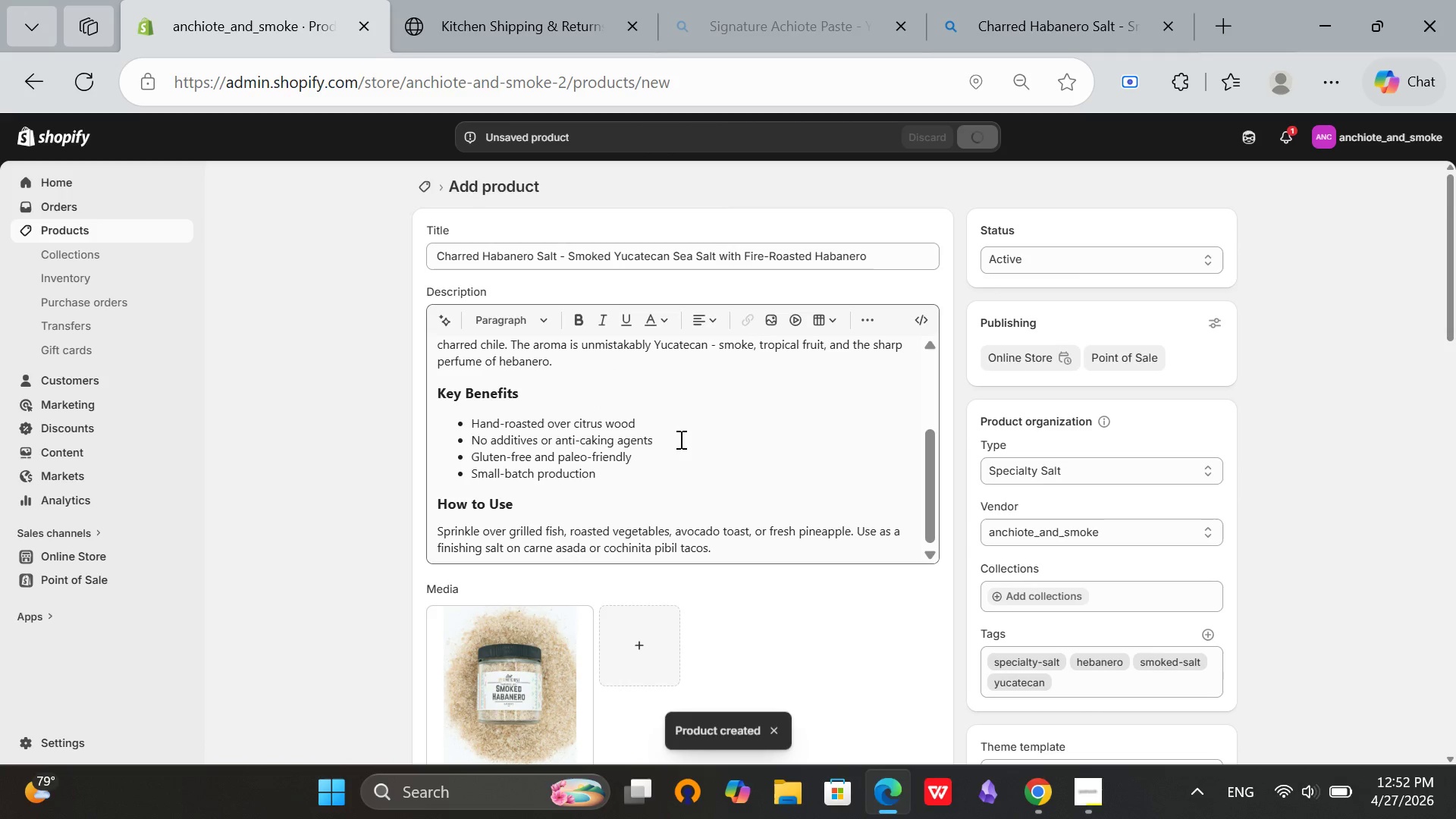 
scroll: coordinate [679, 439], scroll_direction: up, amount: 4.0
 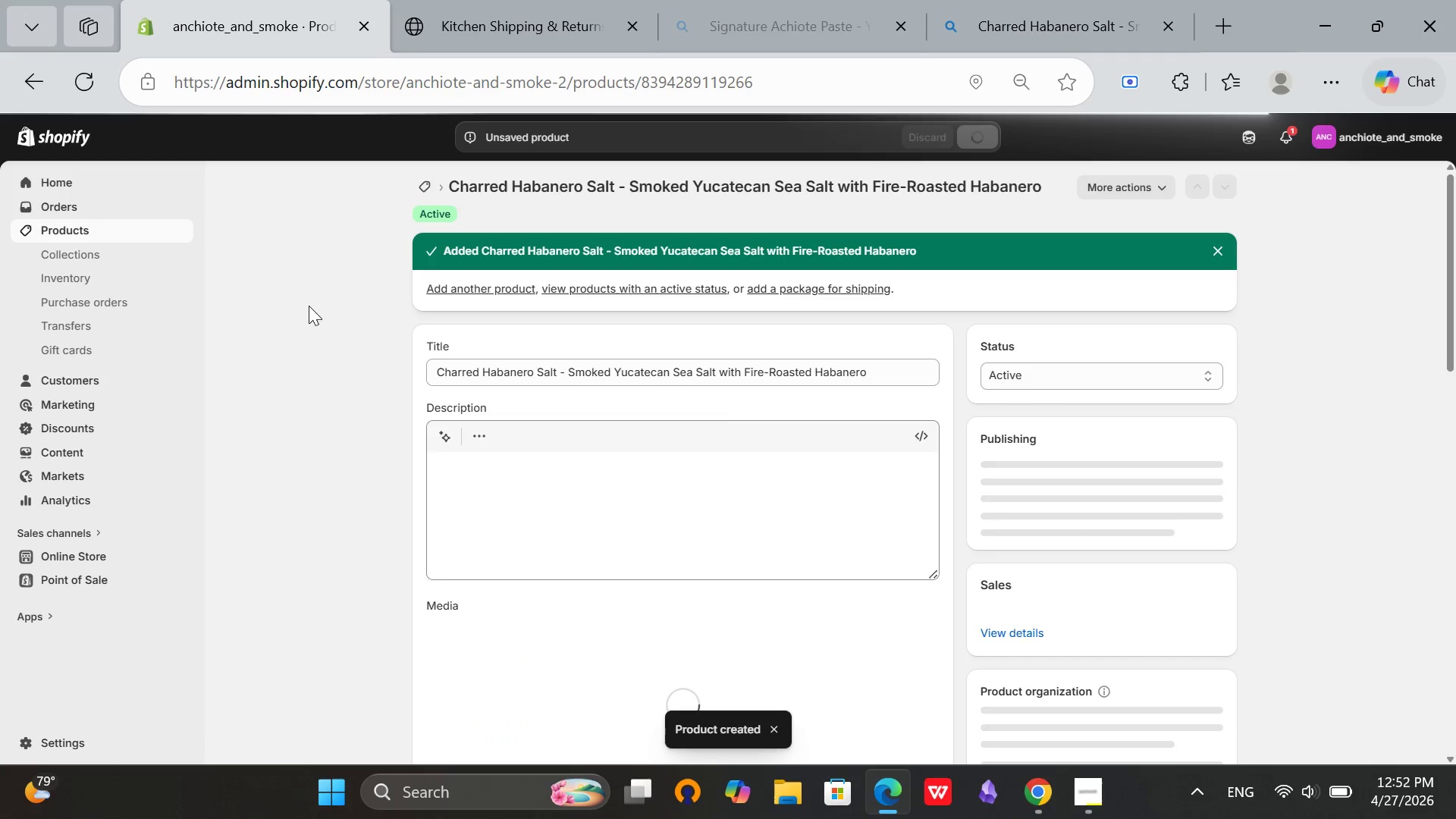 
left_click([469, 0])
 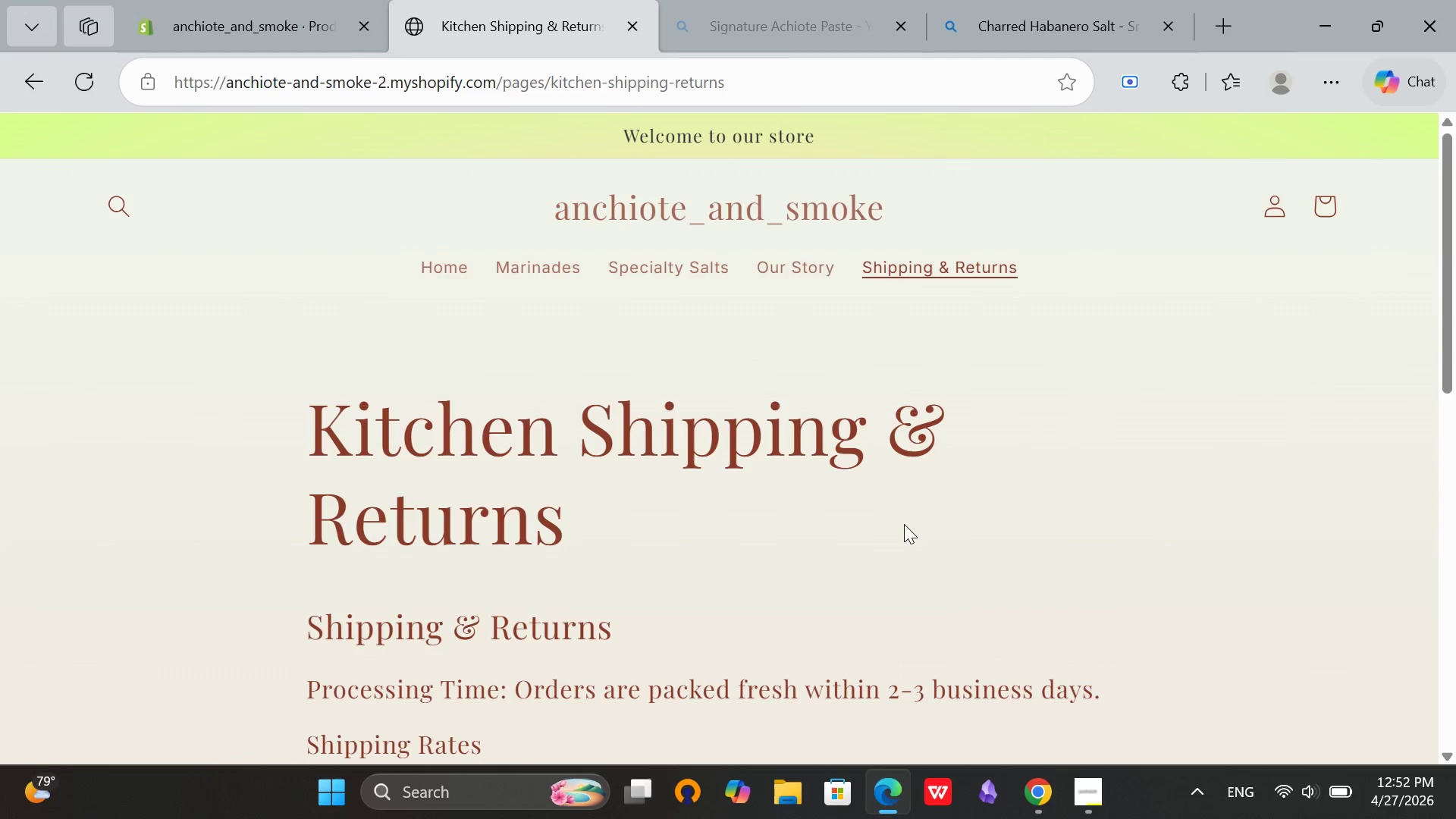 
scroll: coordinate [904, 524], scroll_direction: down, amount: 3.0
 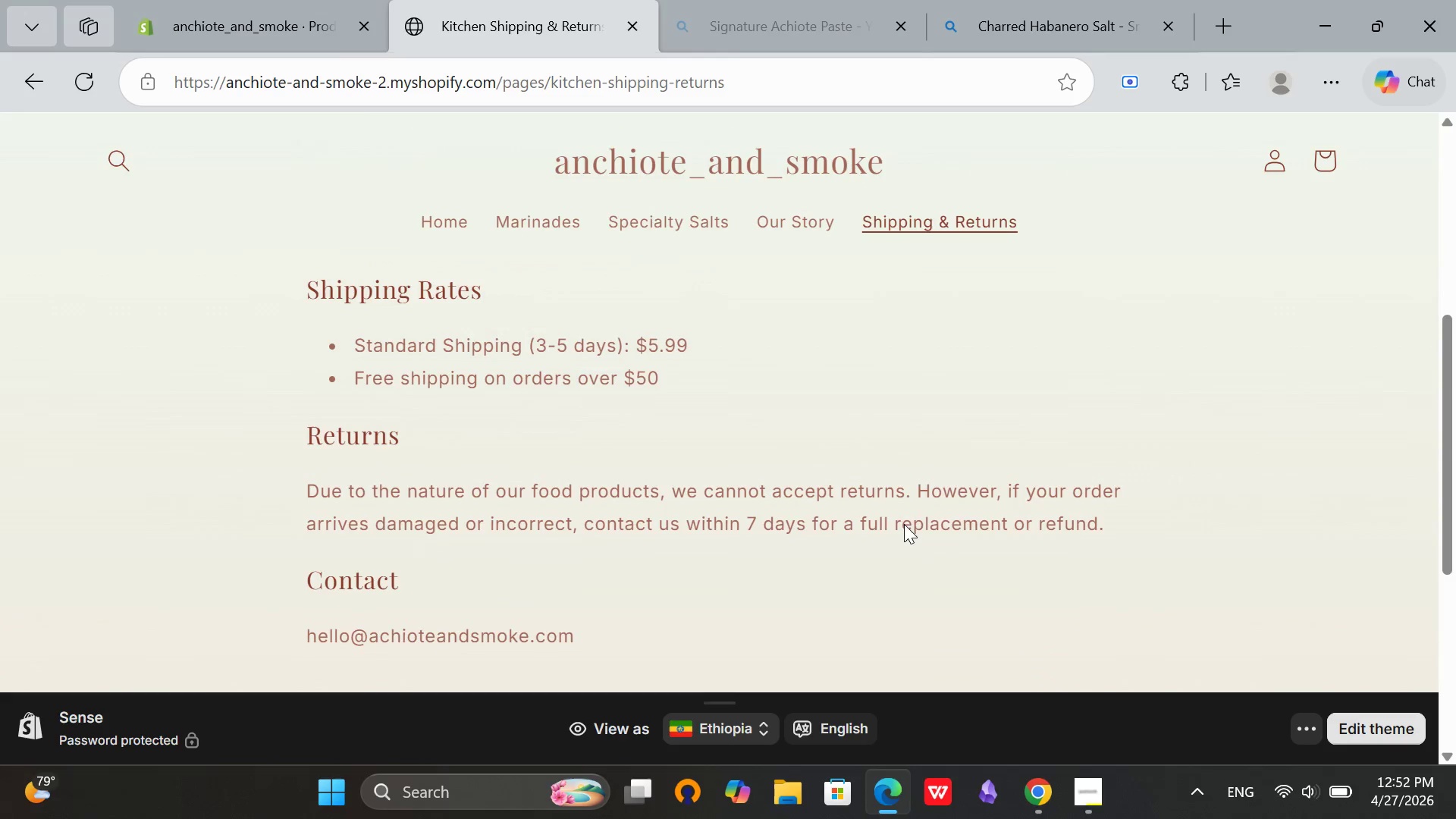 
scroll: coordinate [904, 524], scroll_direction: up, amount: 7.0
 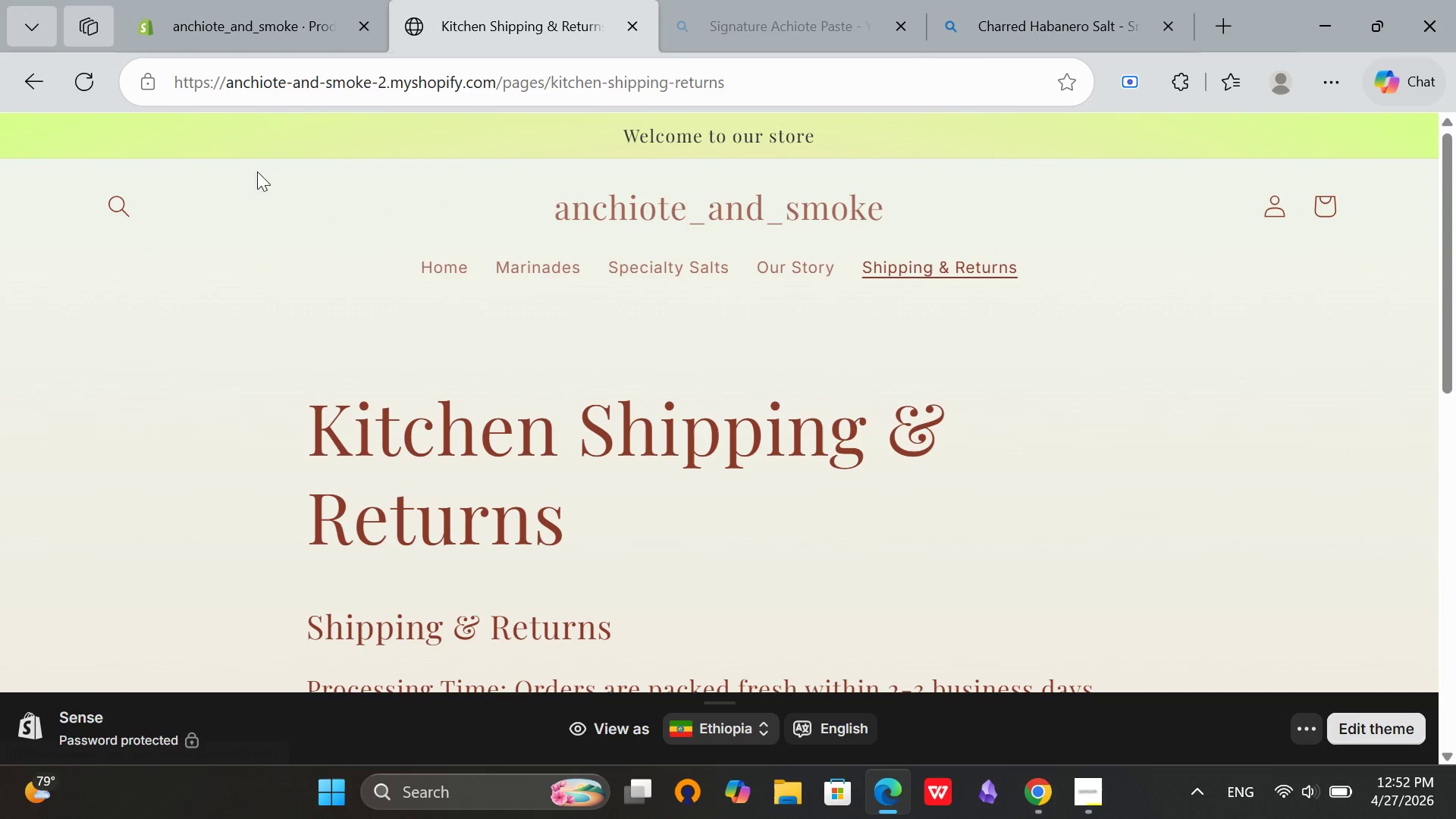 
left_click([443, 263])
 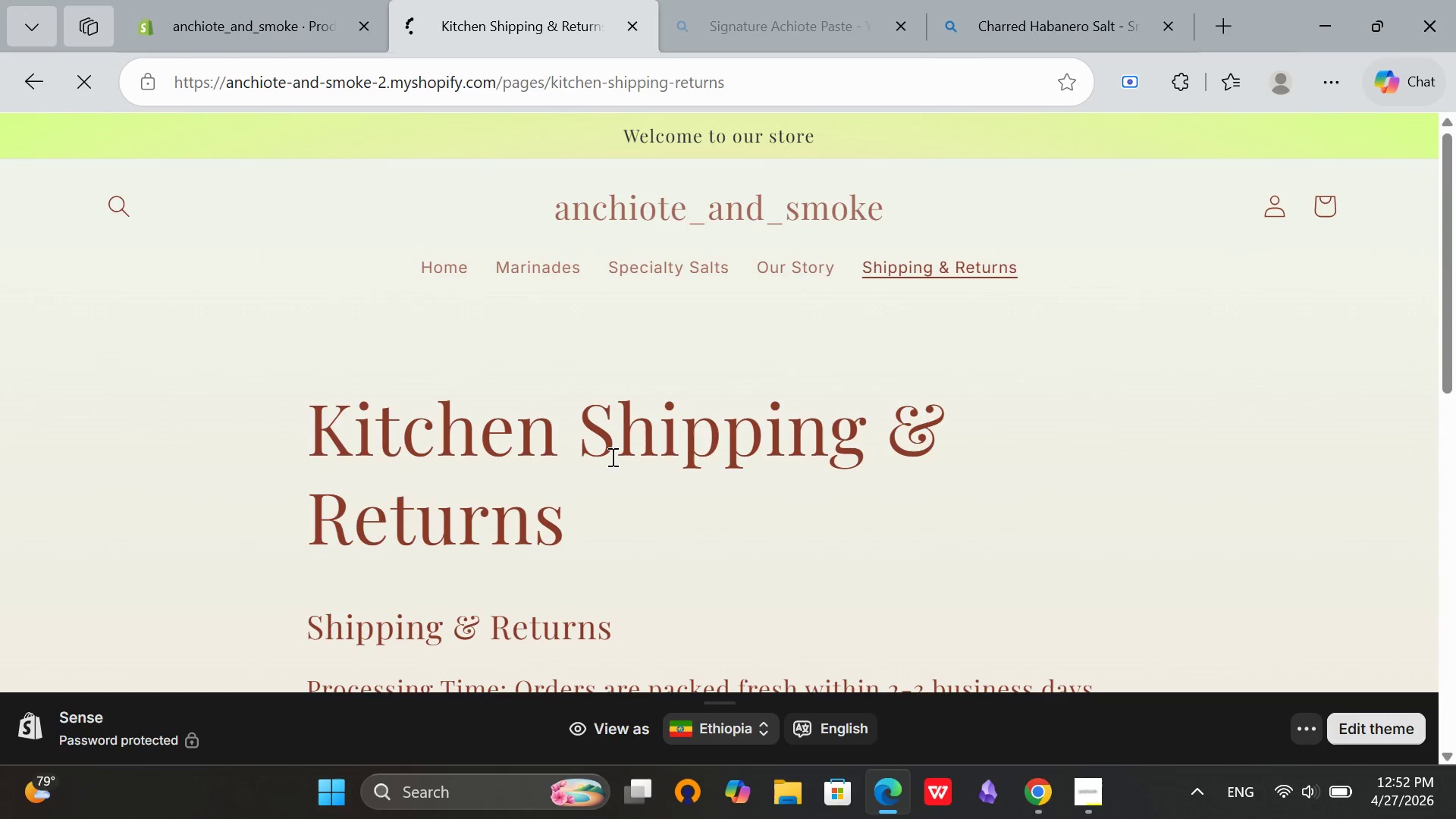 
scroll: coordinate [611, 457], scroll_direction: down, amount: 2.0
 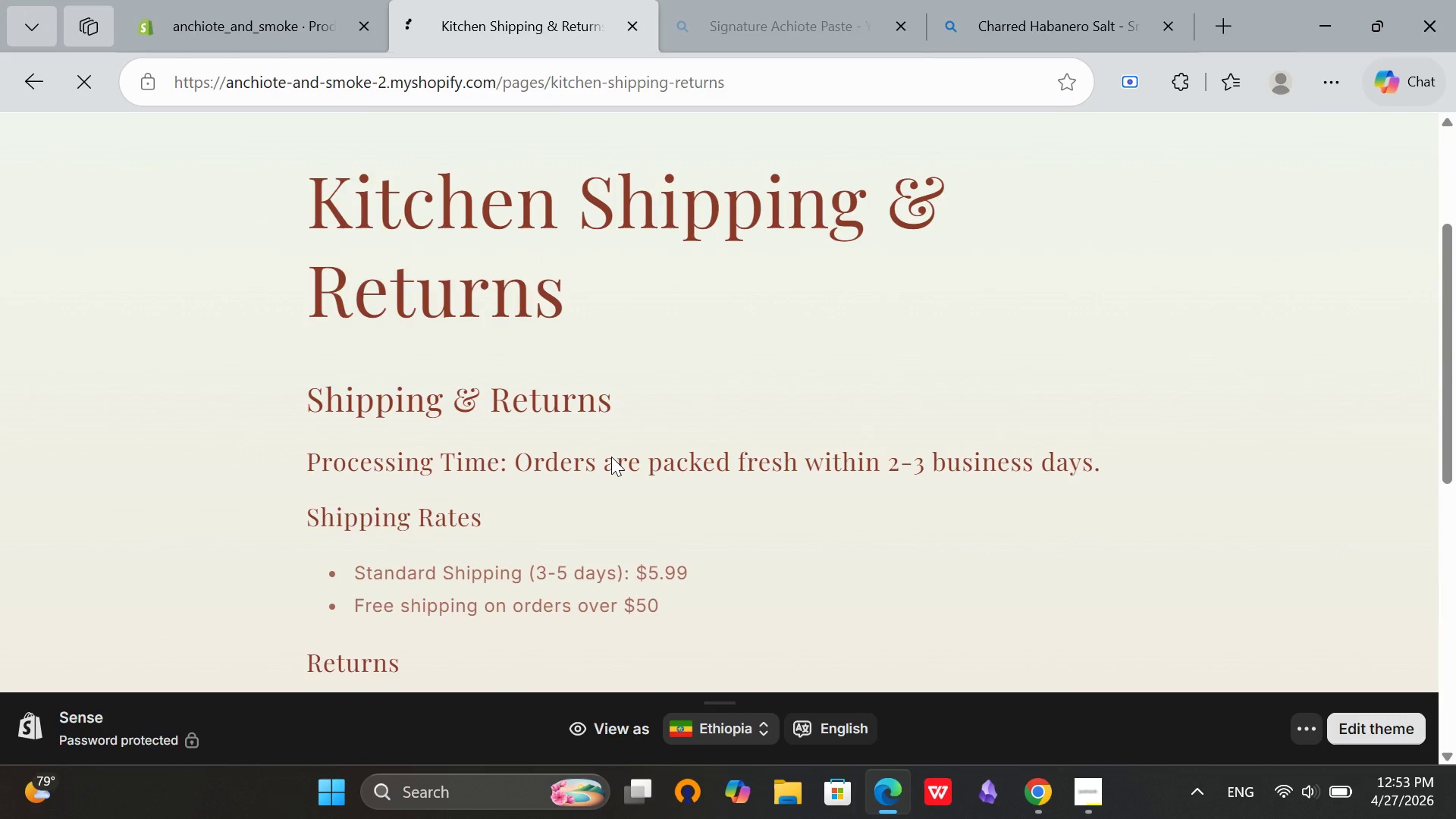 
scroll: coordinate [611, 457], scroll_direction: up, amount: 5.0
 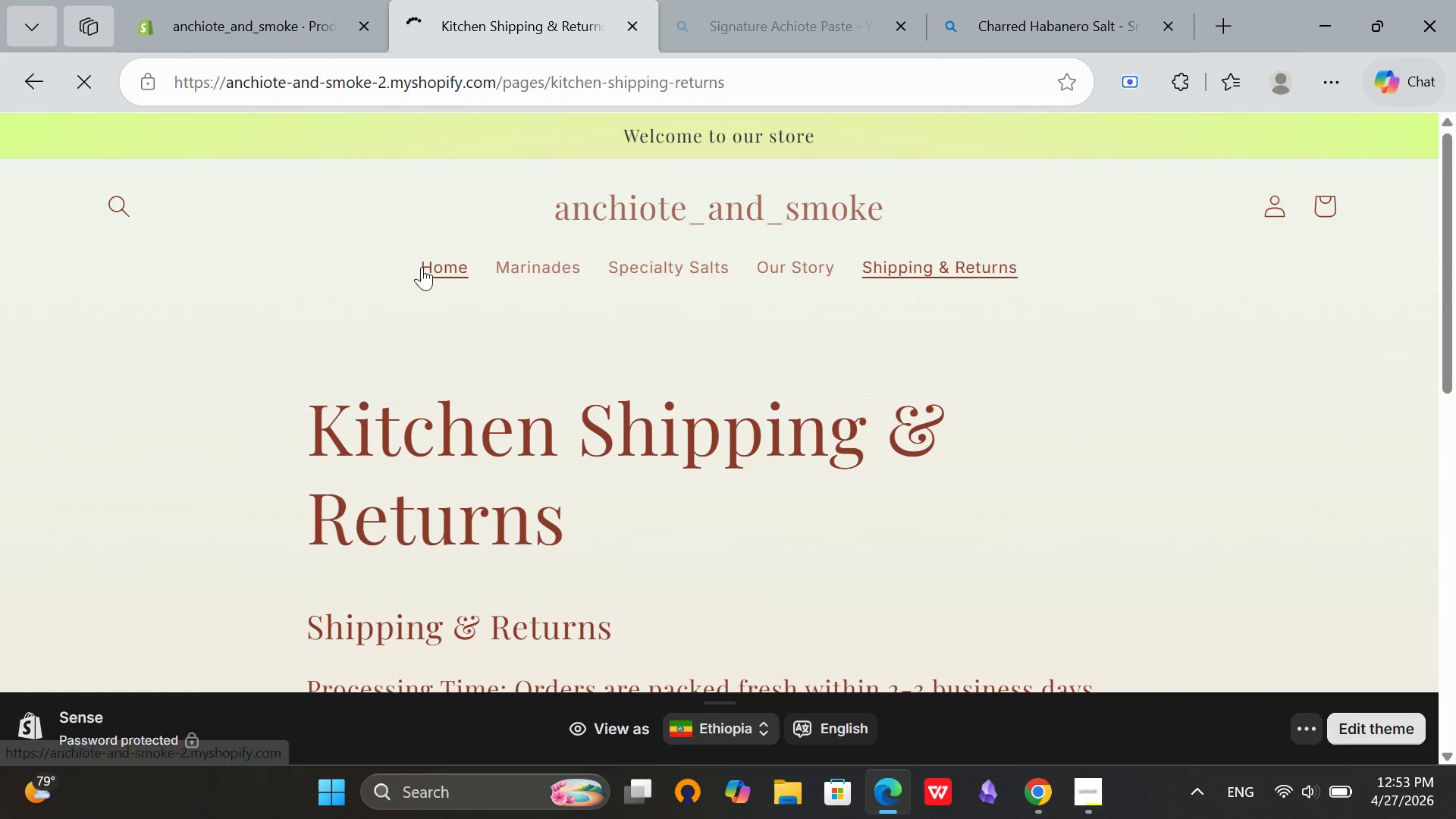 
left_click([439, 268])
 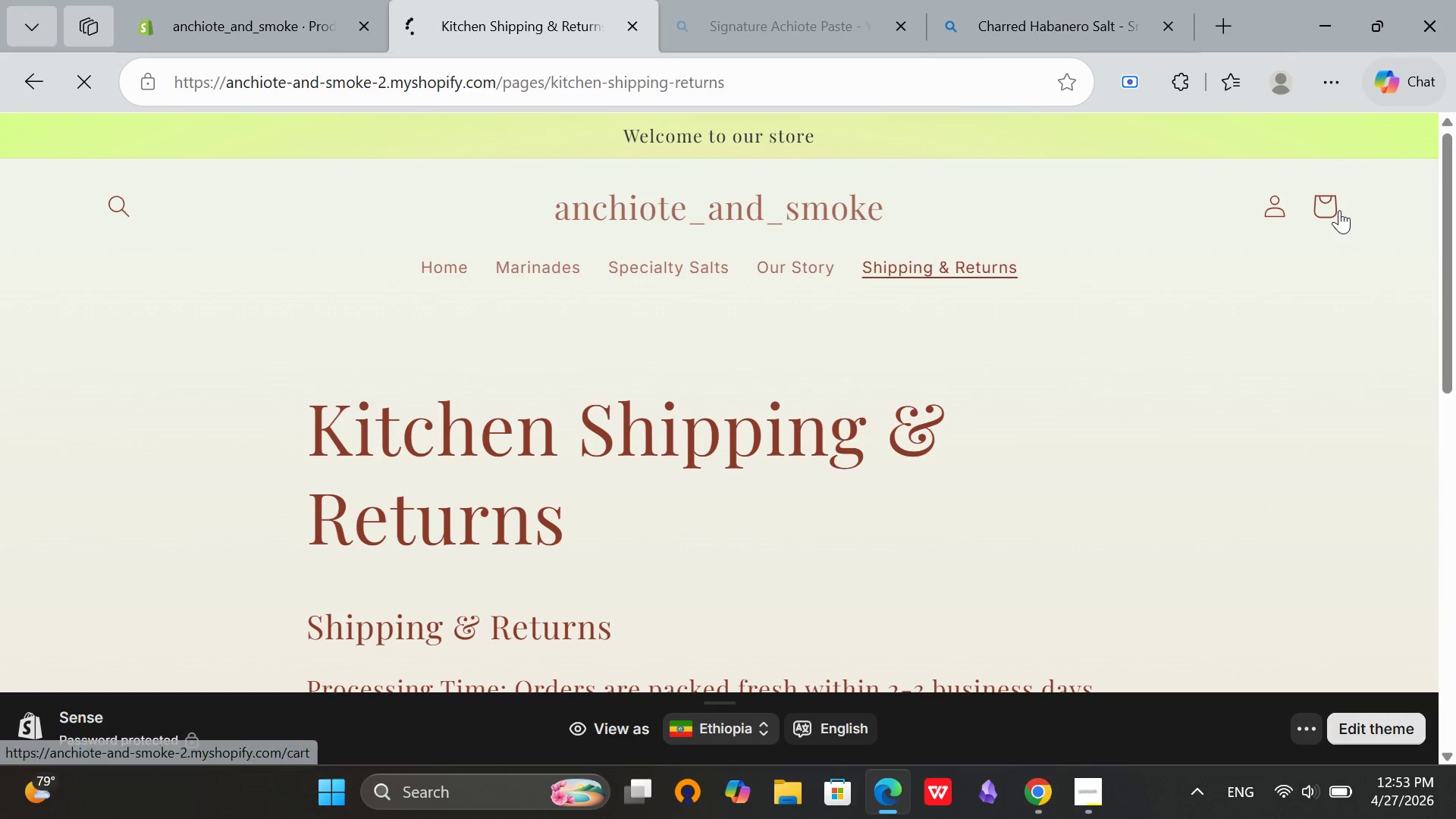 
scroll: coordinate [471, 324], scroll_direction: down, amount: 11.0
 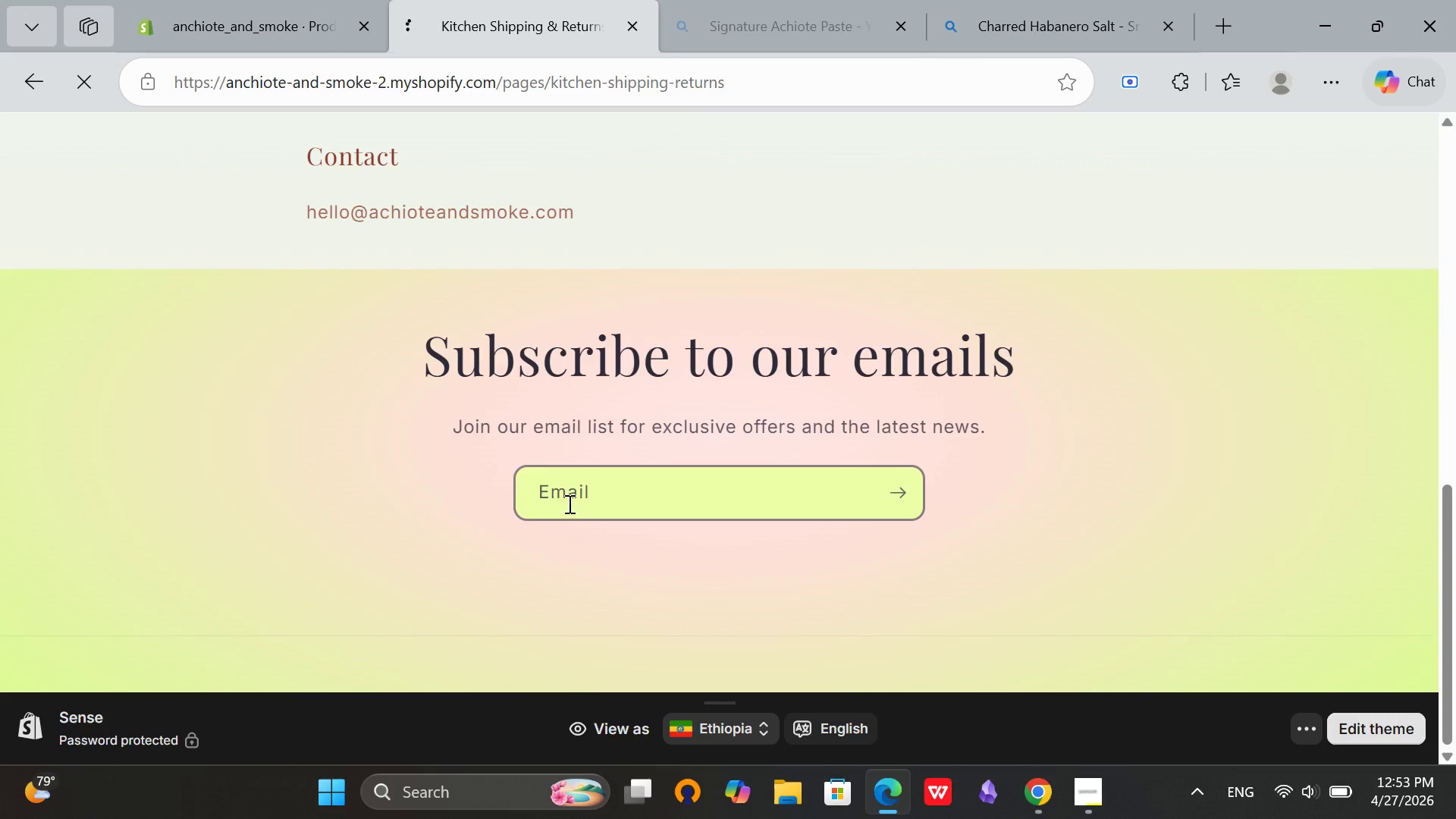 
scroll: coordinate [569, 508], scroll_direction: up, amount: 11.0
 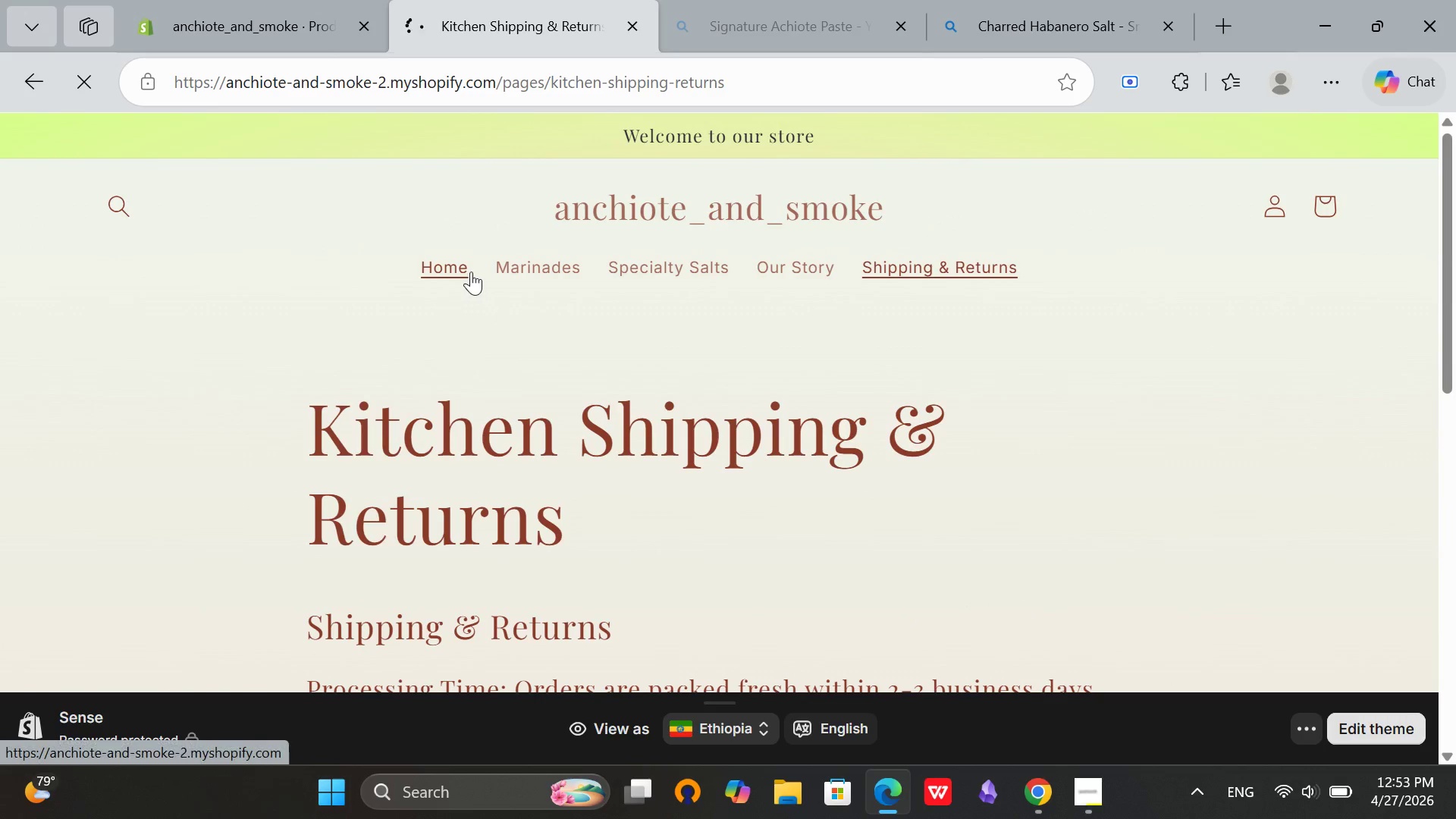 
left_click([460, 265])
 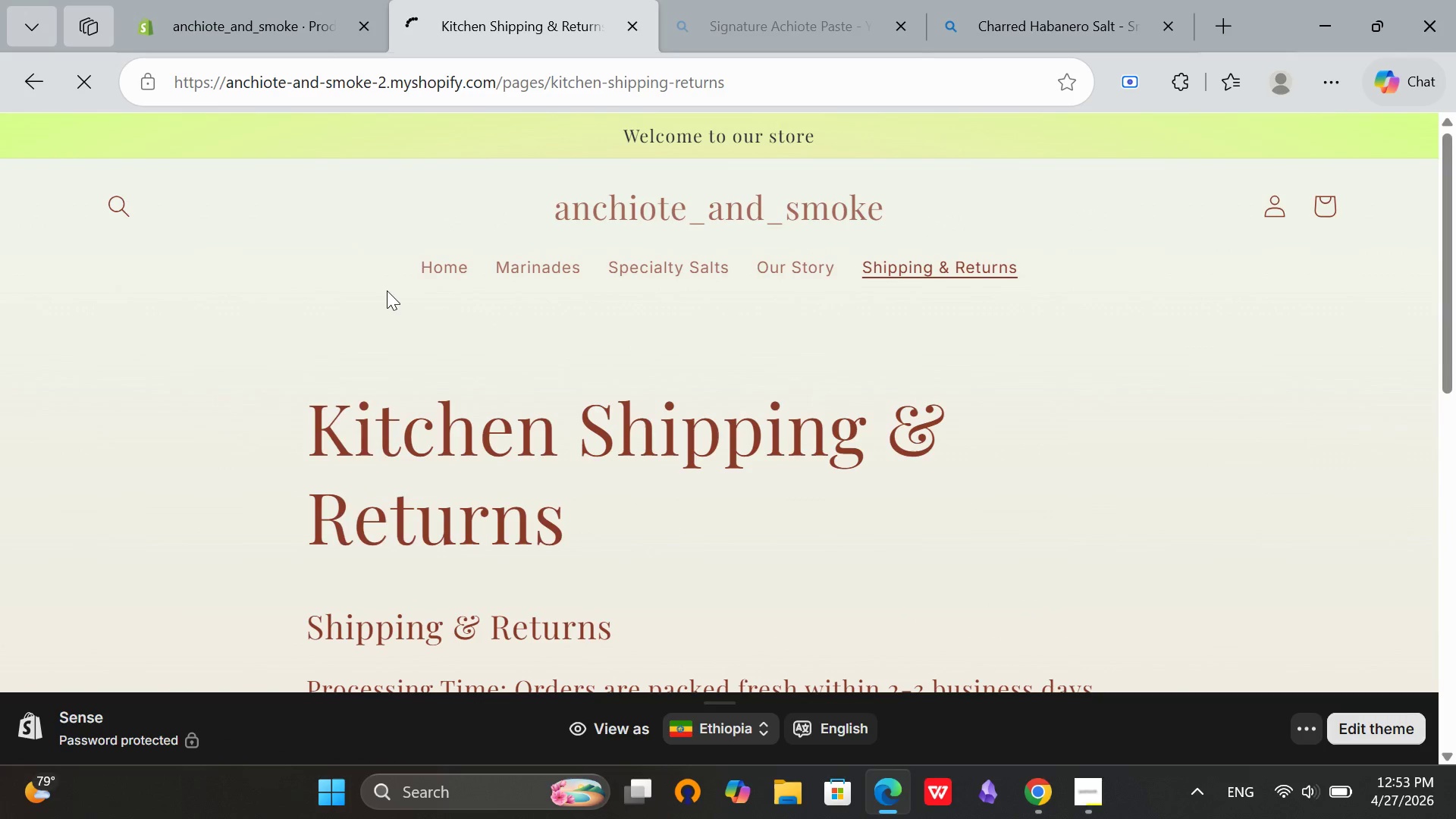 
scroll: coordinate [386, 290], scroll_direction: up, amount: 4.0
 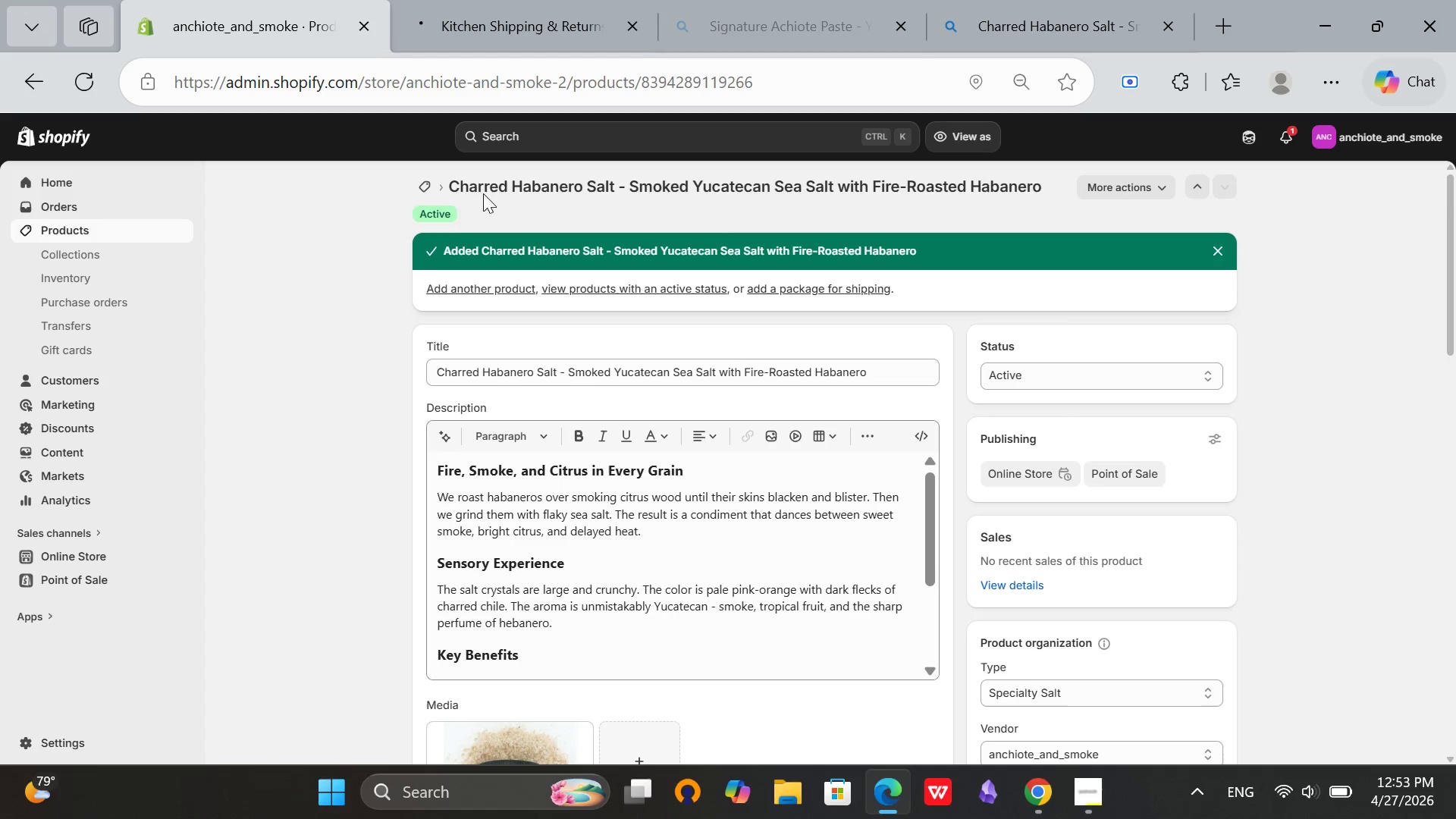 
left_click([417, 180])
 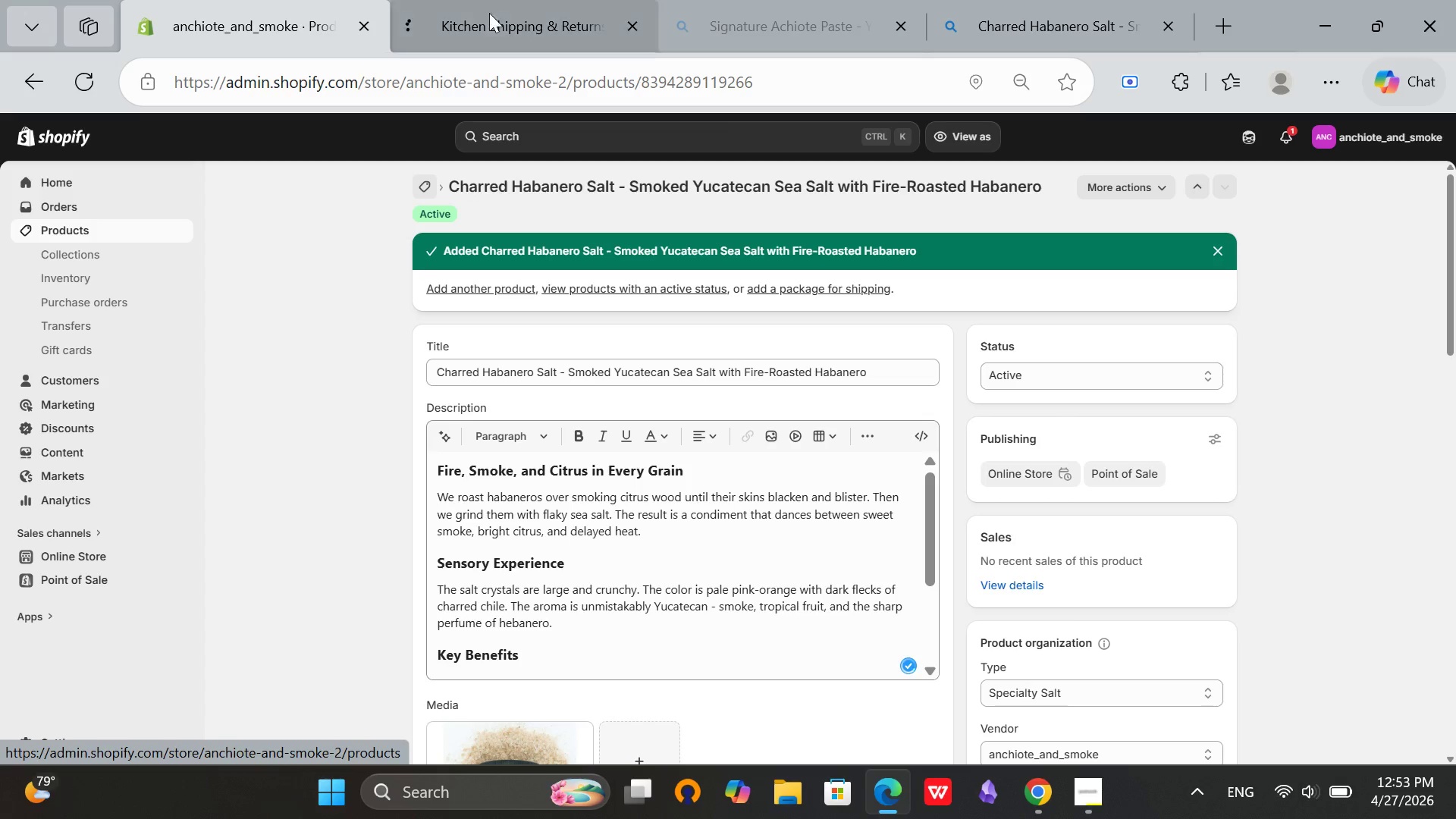 
left_click([517, 0])
 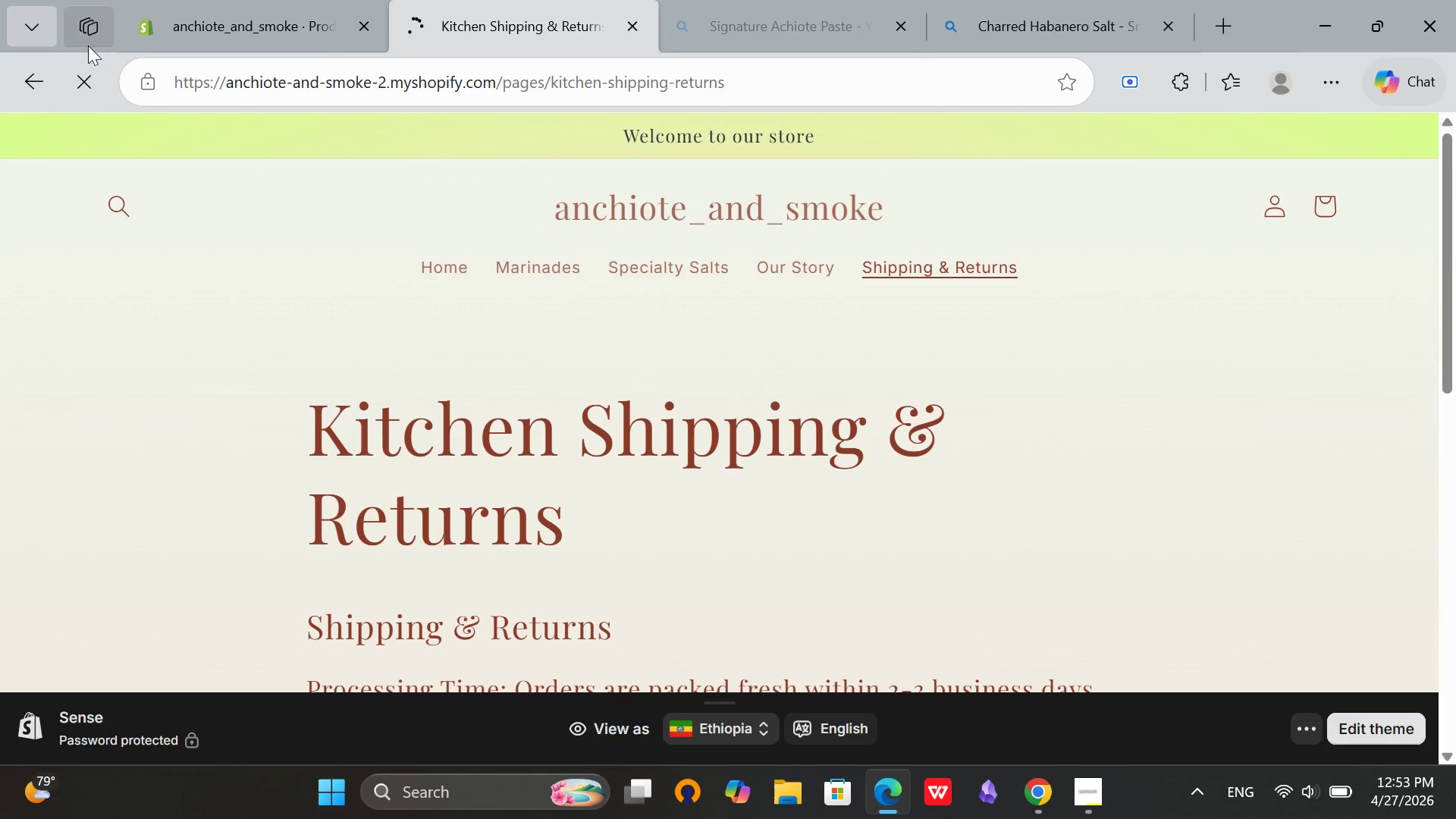 
left_click([75, 74])
 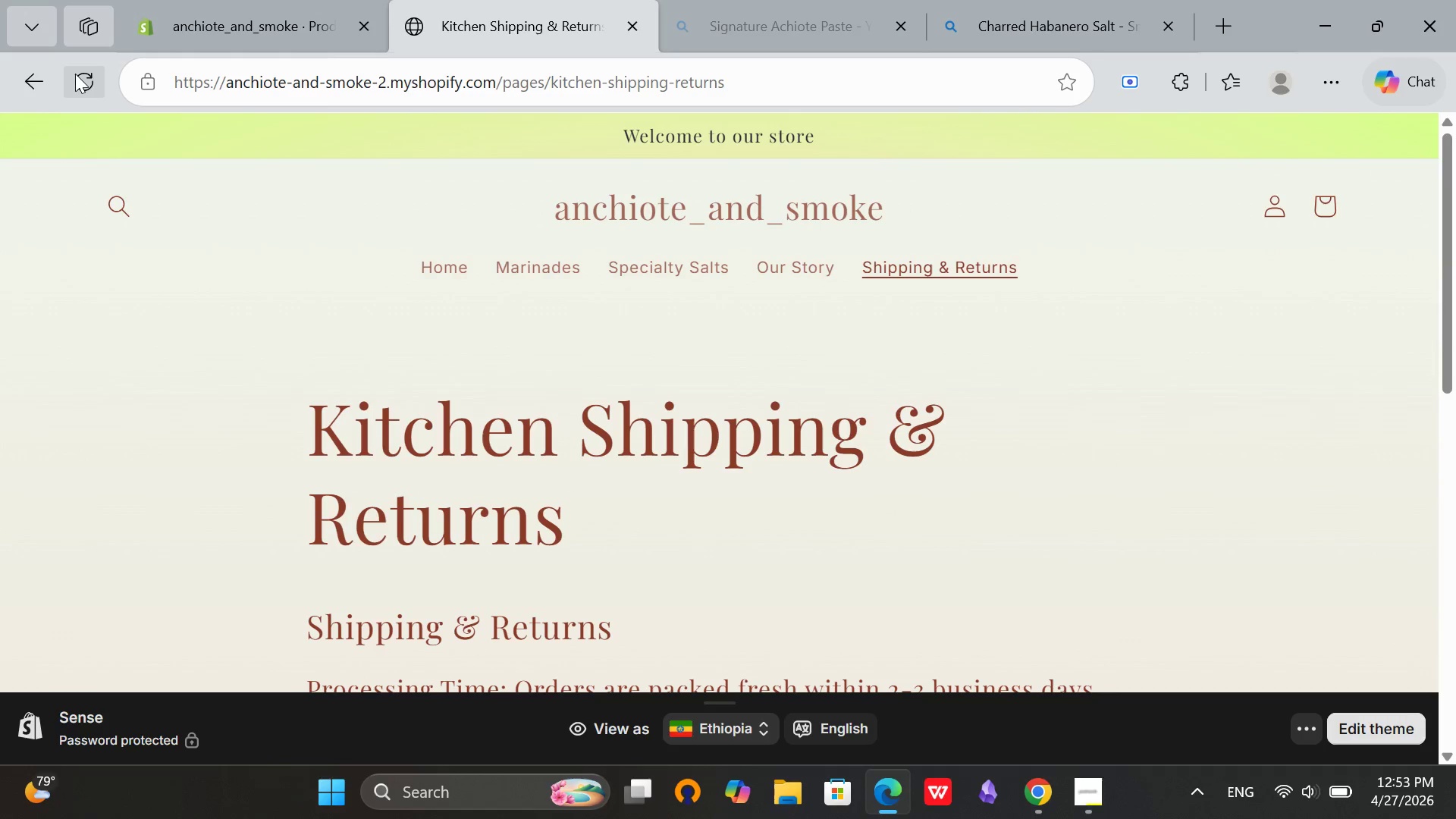 
left_click([75, 74])
 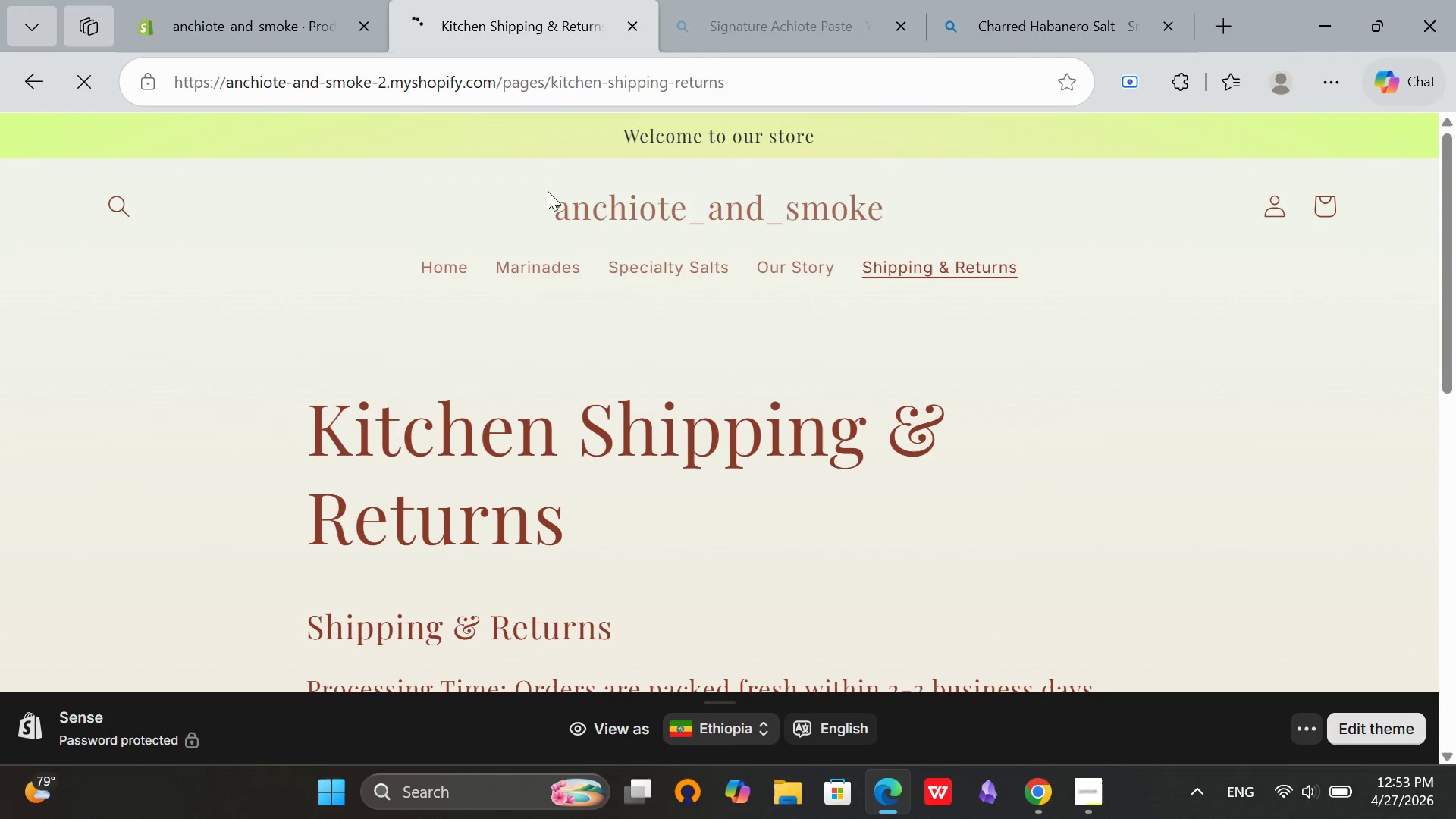 
scroll: coordinate [389, 320], scroll_direction: up, amount: 1.0
 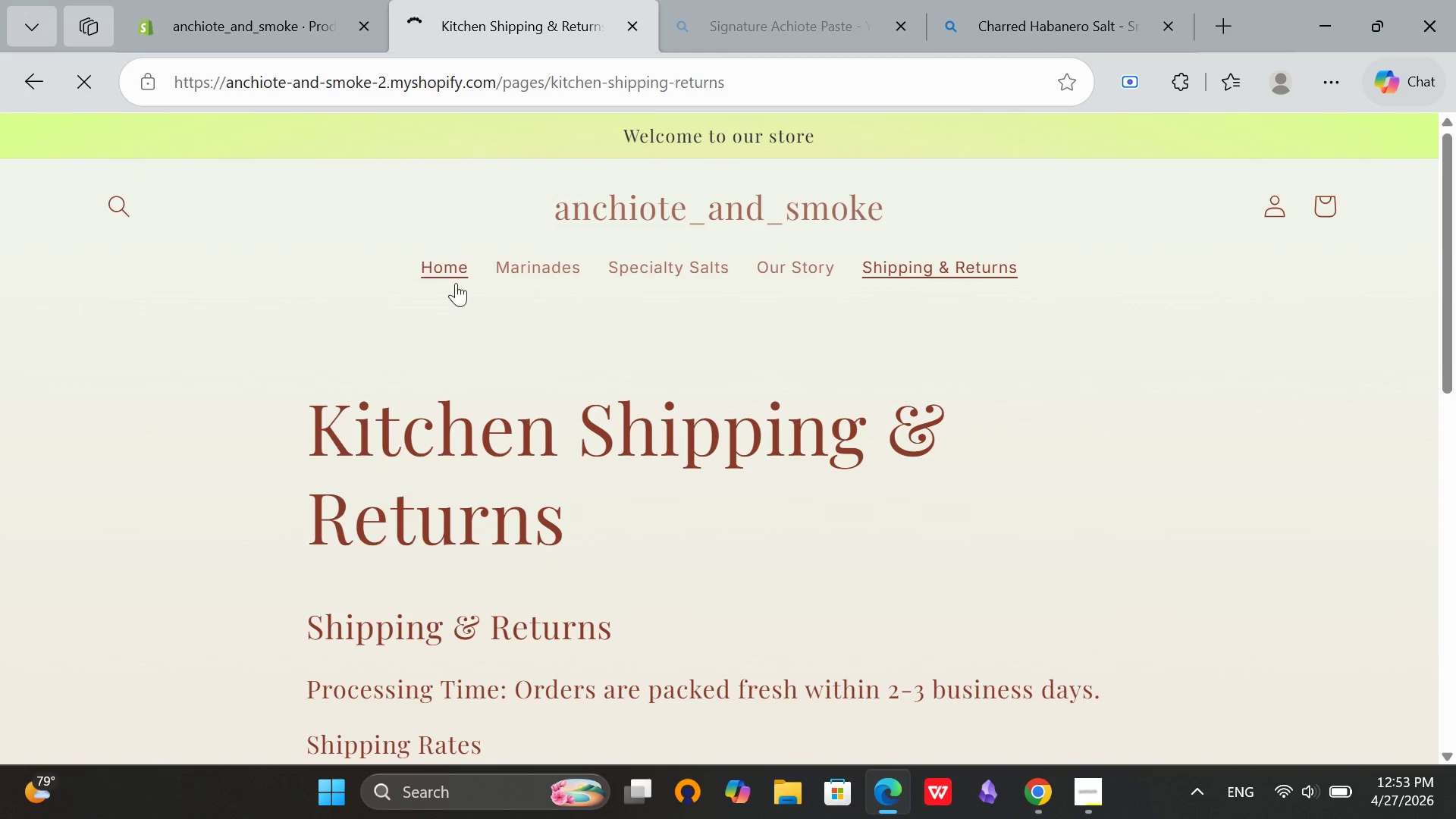 
left_click([455, 282])
 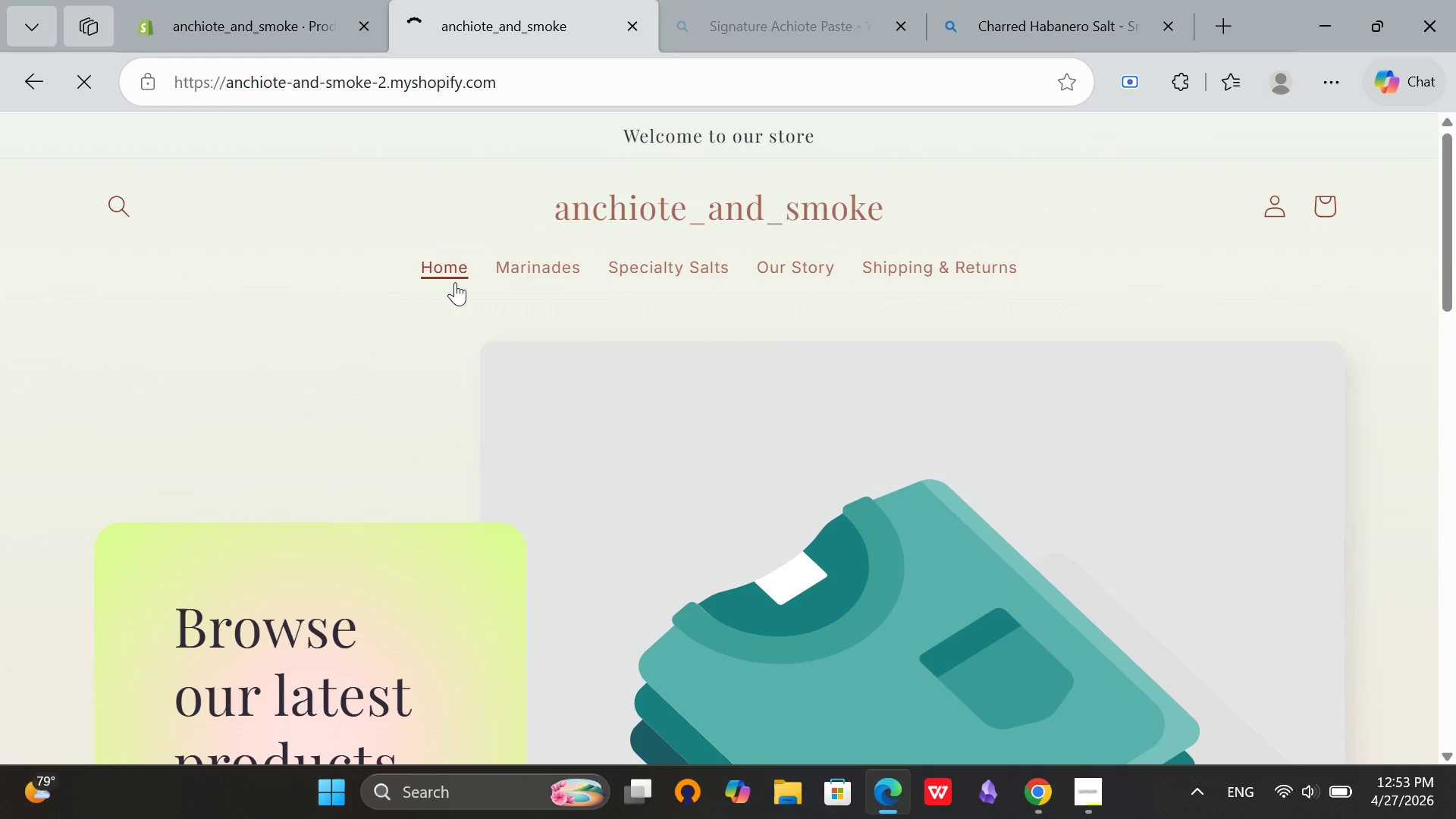 
wait(5.47)
 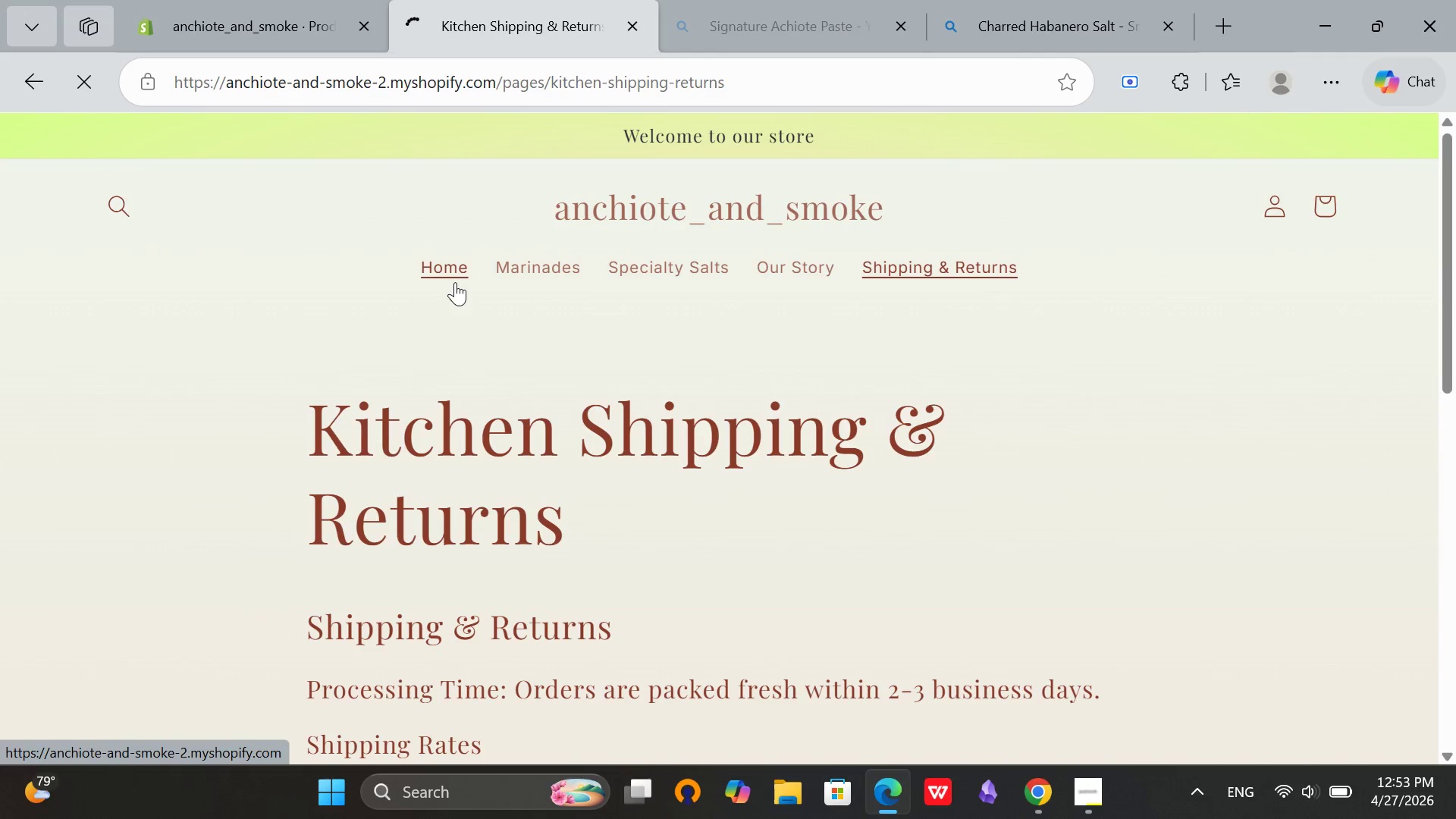 
scroll: coordinate [367, 376], scroll_direction: down, amount: 11.0
 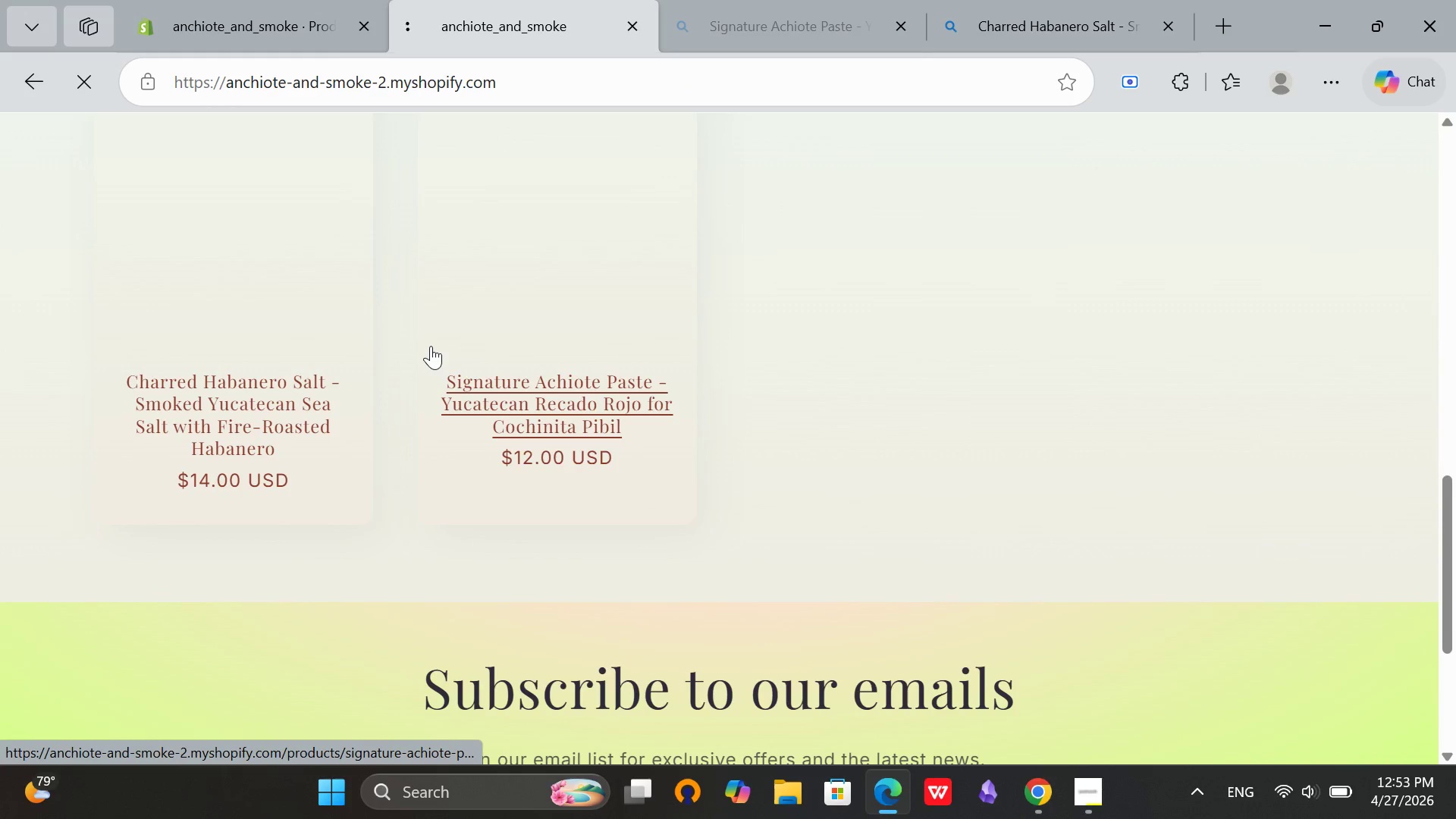 
key(Mute)
 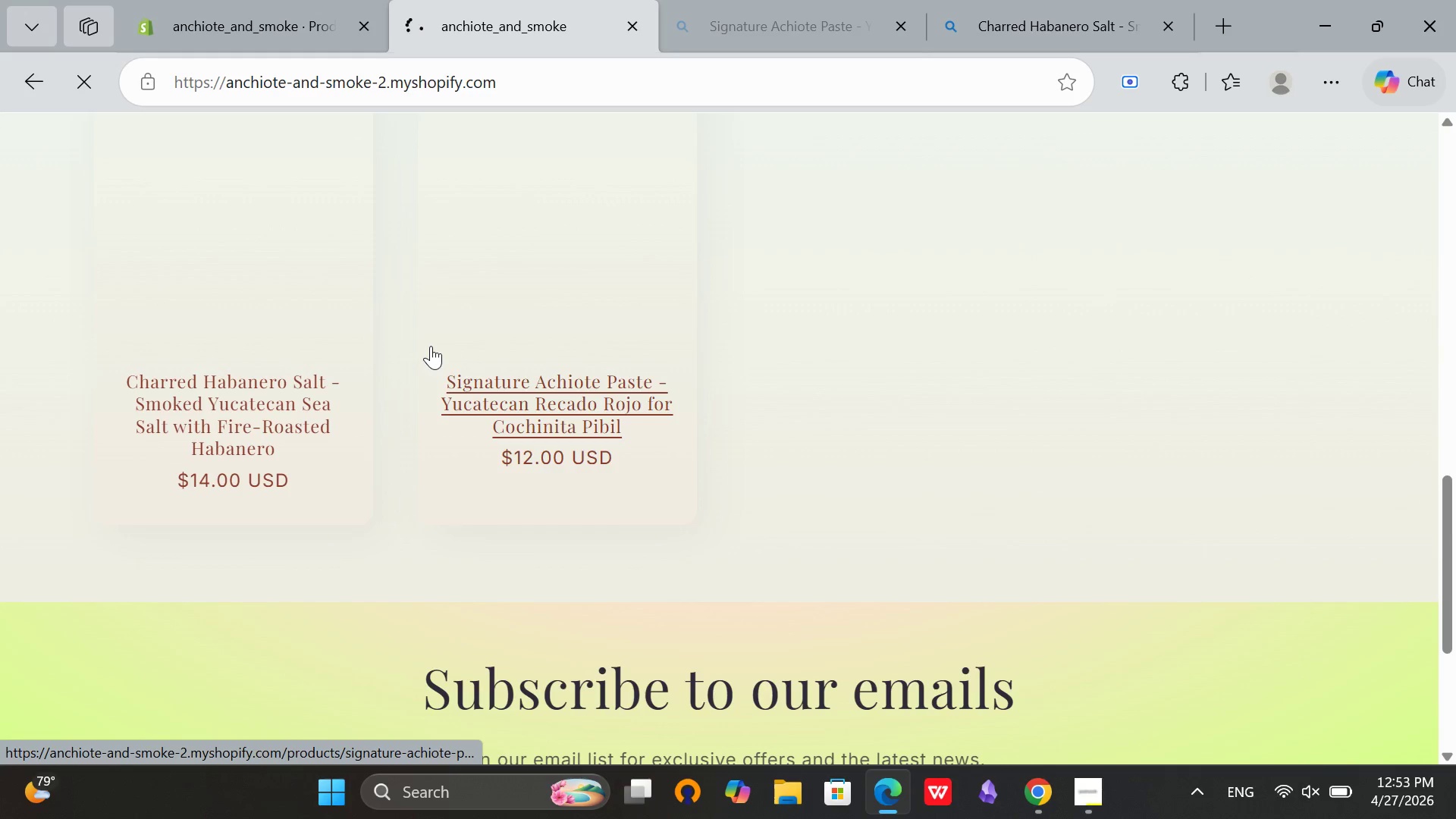 
wait(11.0)
 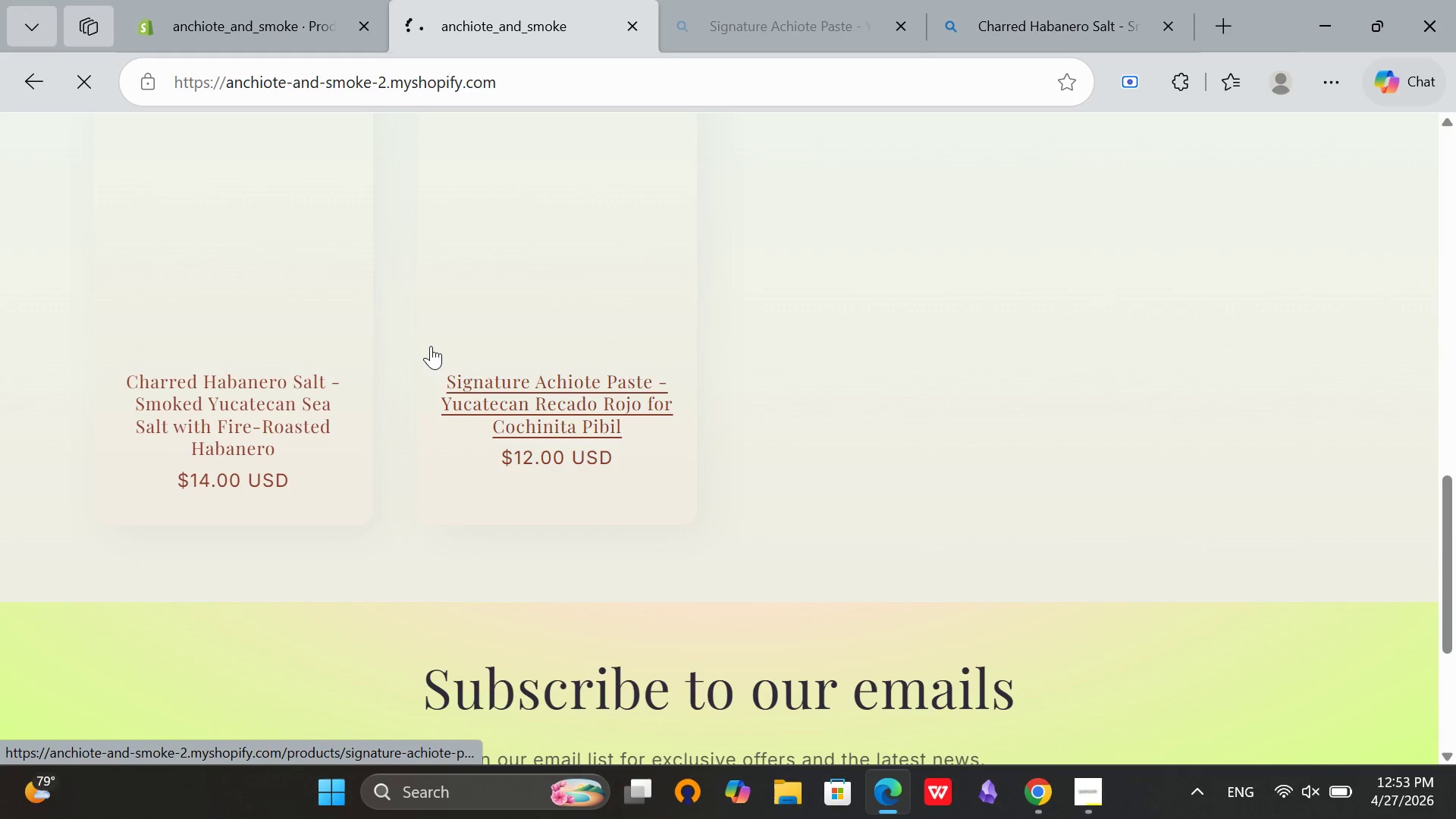 
scroll: coordinate [481, 297], scroll_direction: up, amount: 12.0
 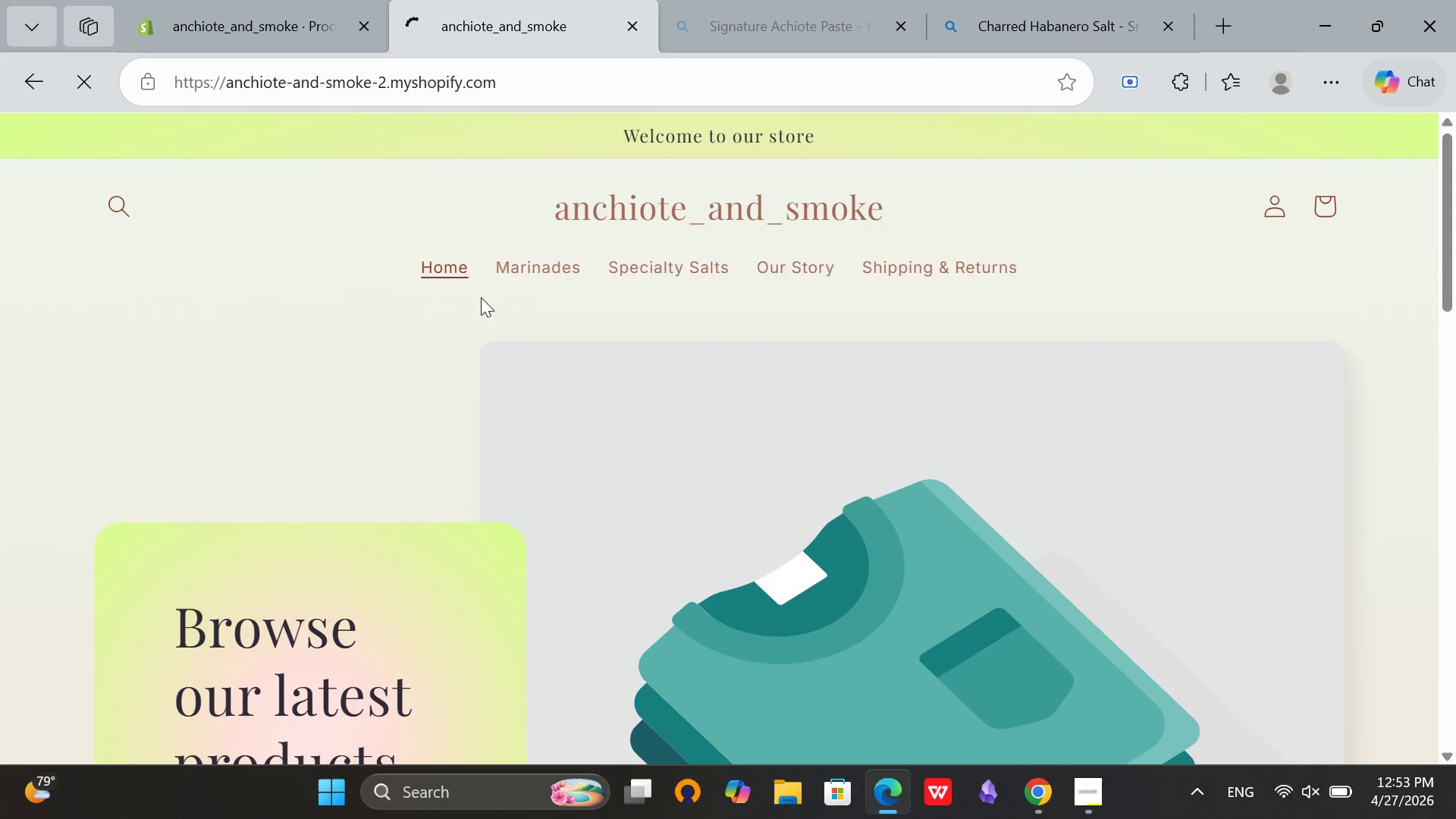 
scroll: coordinate [481, 297], scroll_direction: down, amount: 8.0
 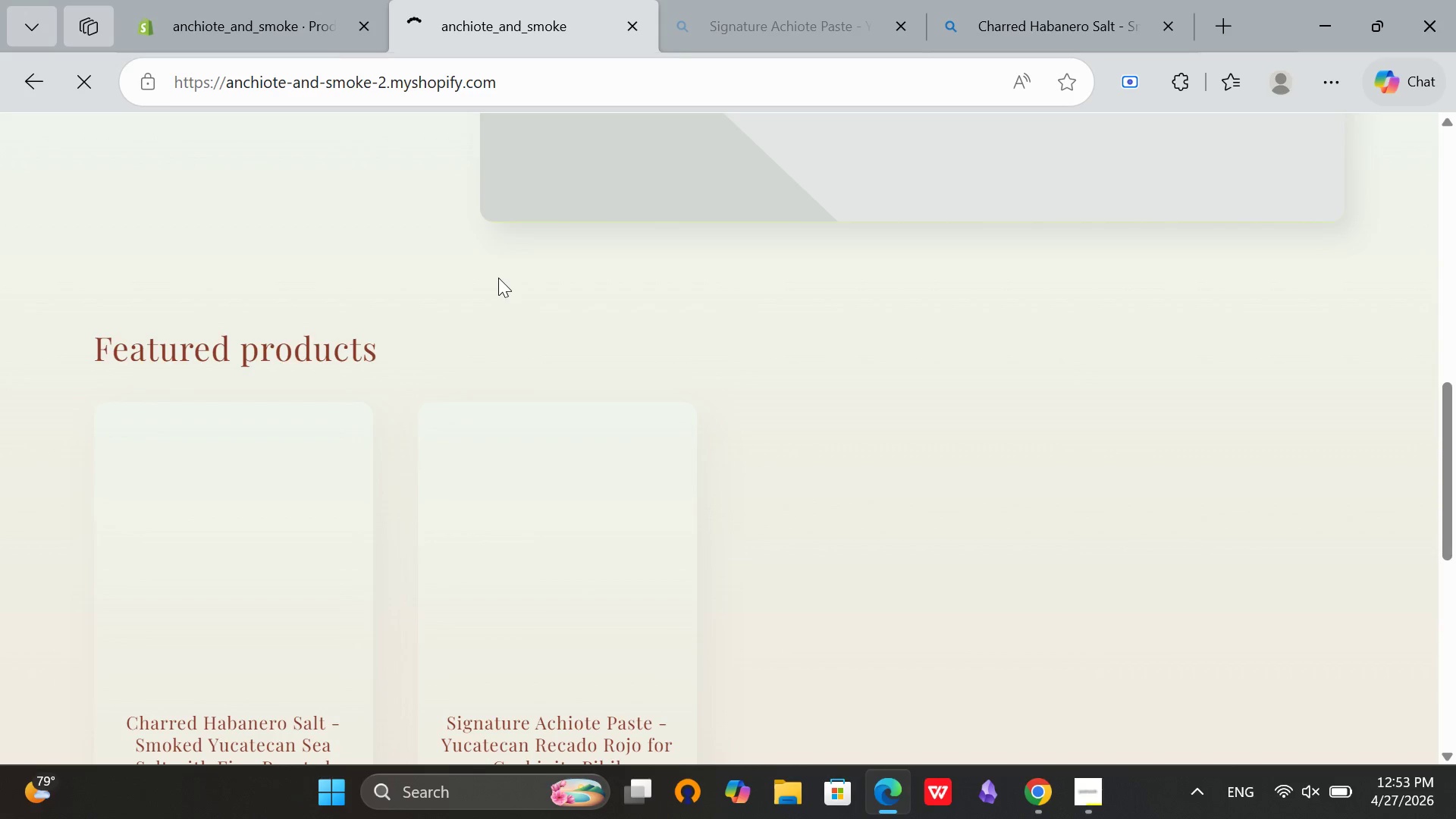 
wait(16.8)
 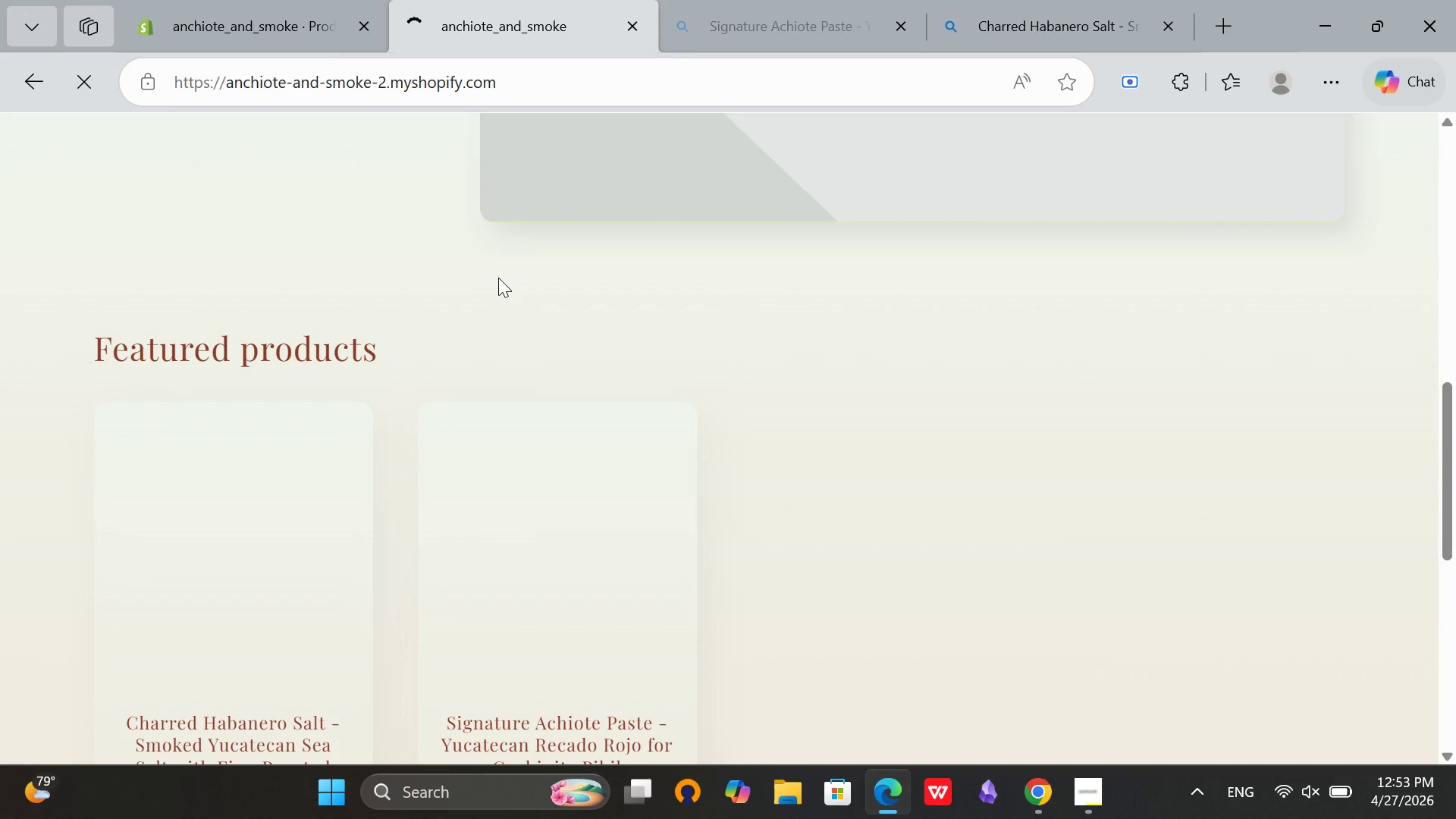 
scroll: coordinate [745, 450], scroll_direction: down, amount: 2.0
 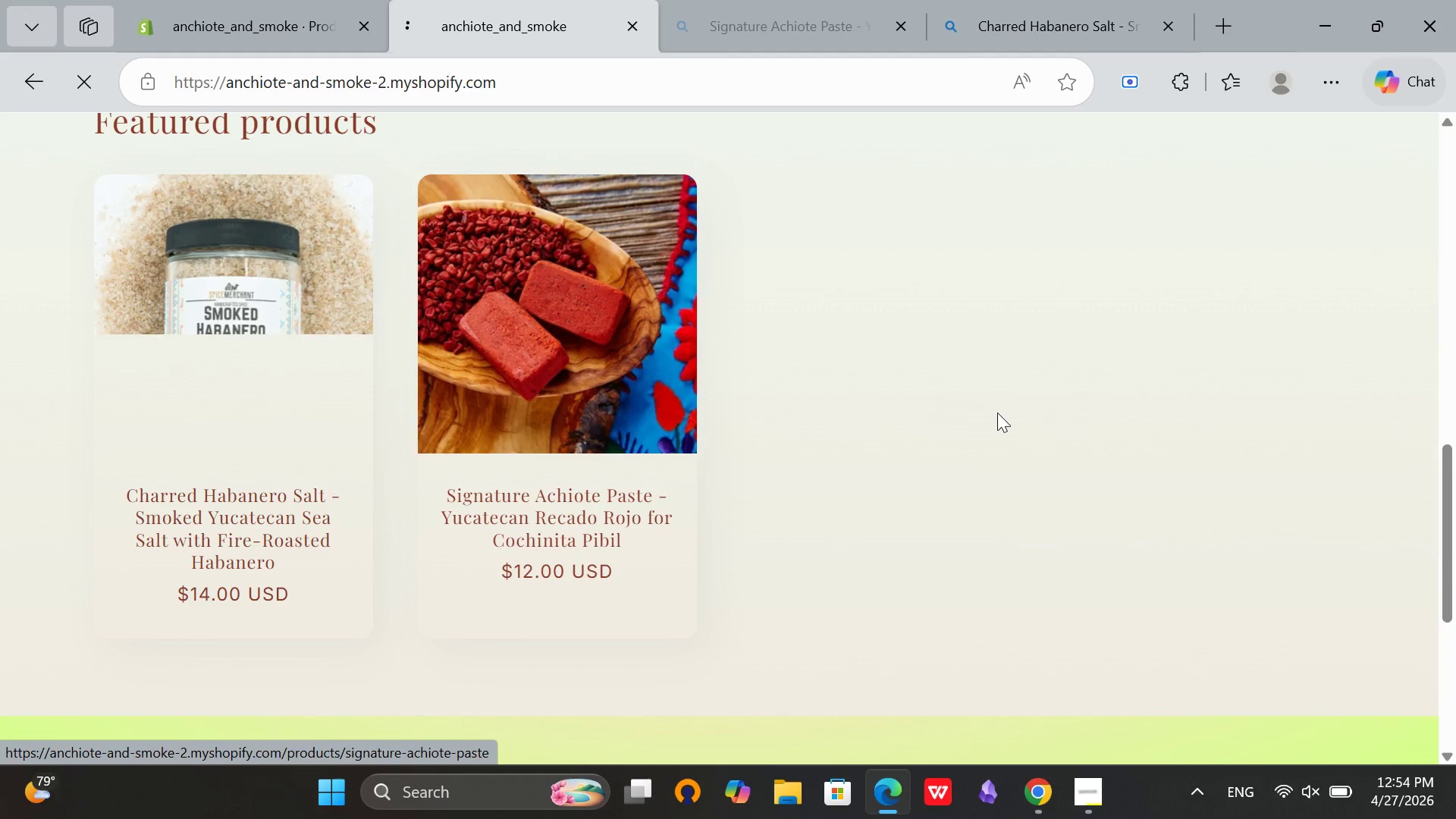 
wait(11.42)
 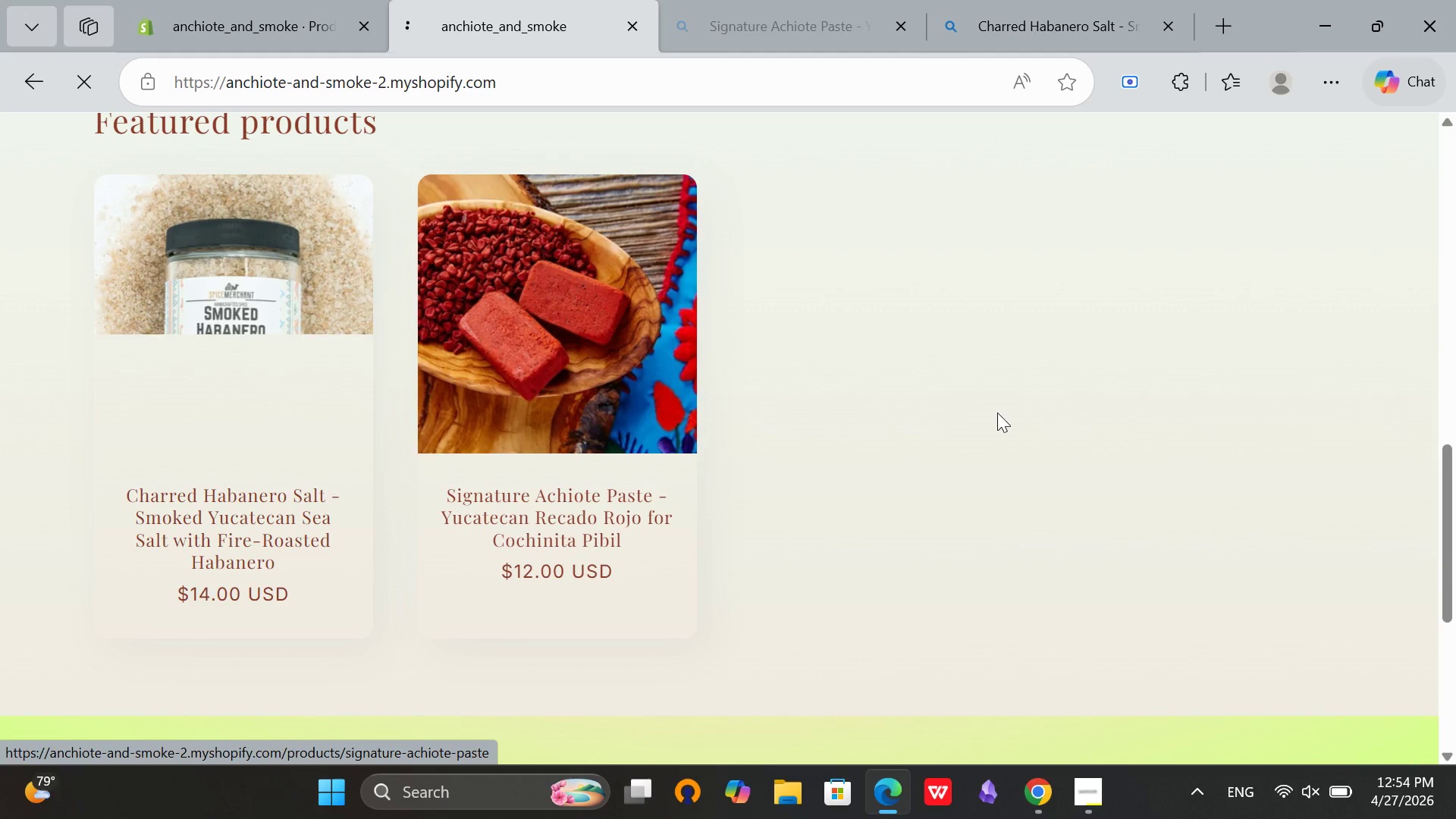 
scroll: coordinate [607, 411], scroll_direction: up, amount: 6.0
 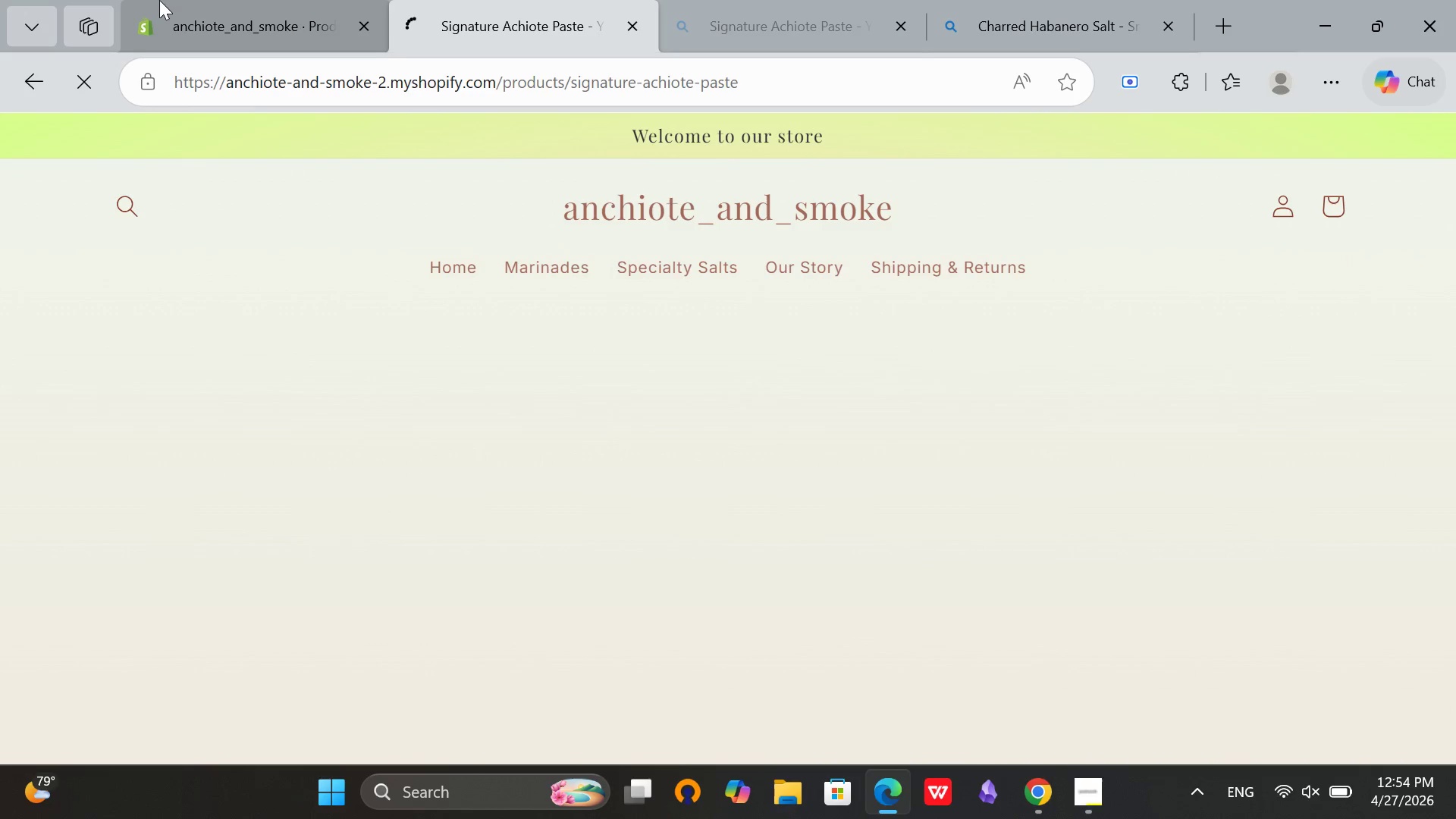 
left_click([158, 0])
 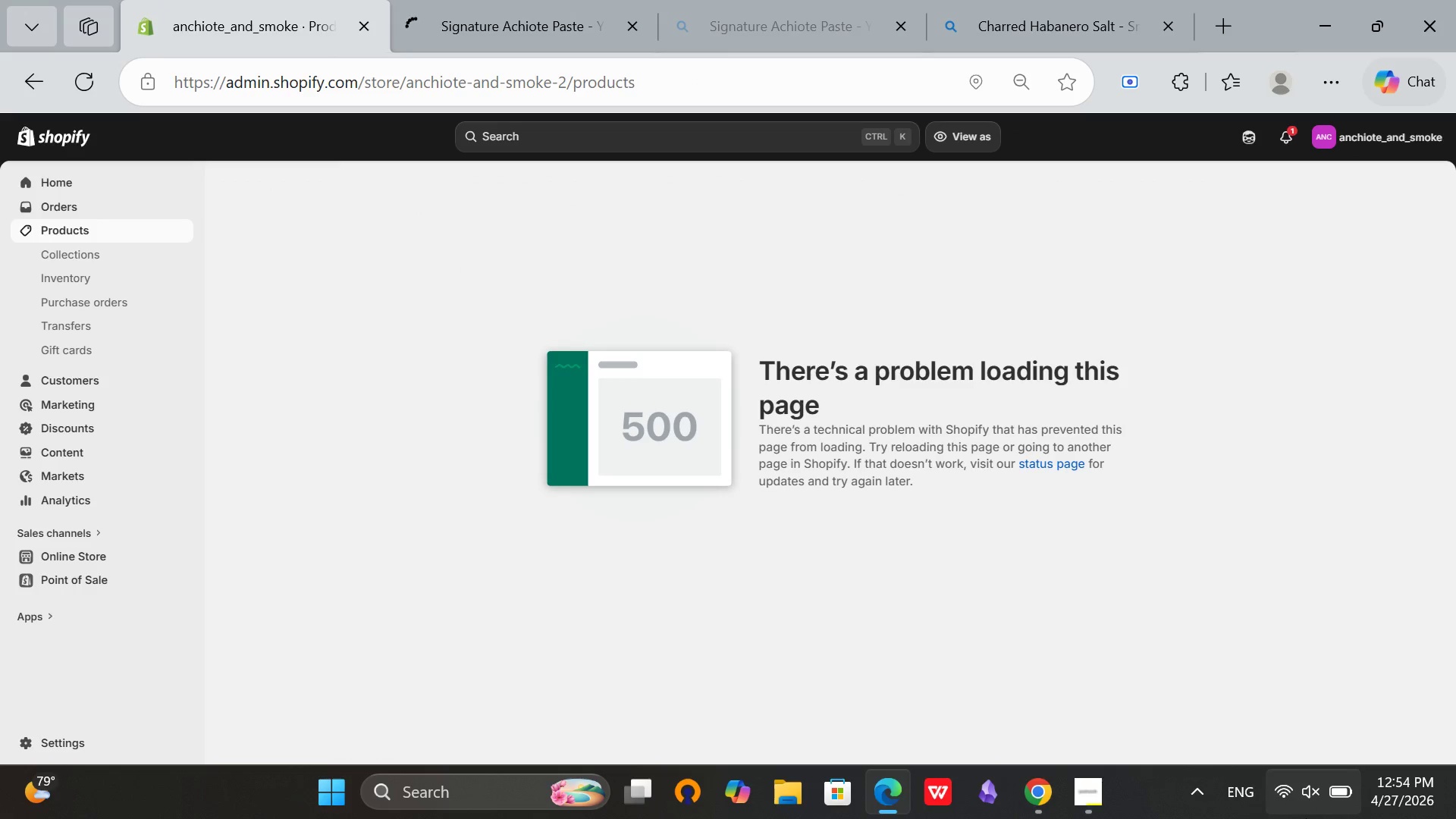 
left_click([1295, 812])
 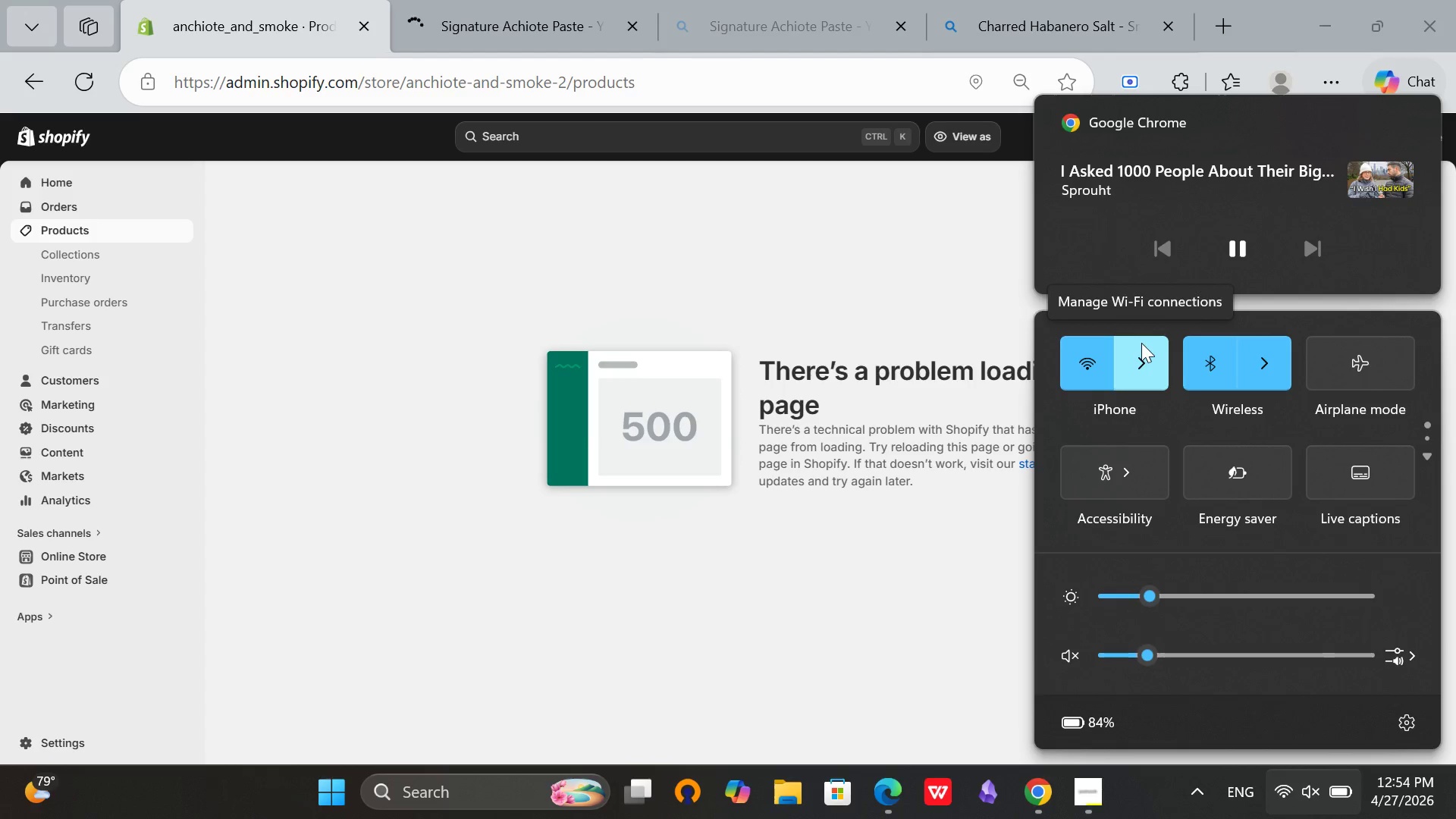 
wait(7.3)
 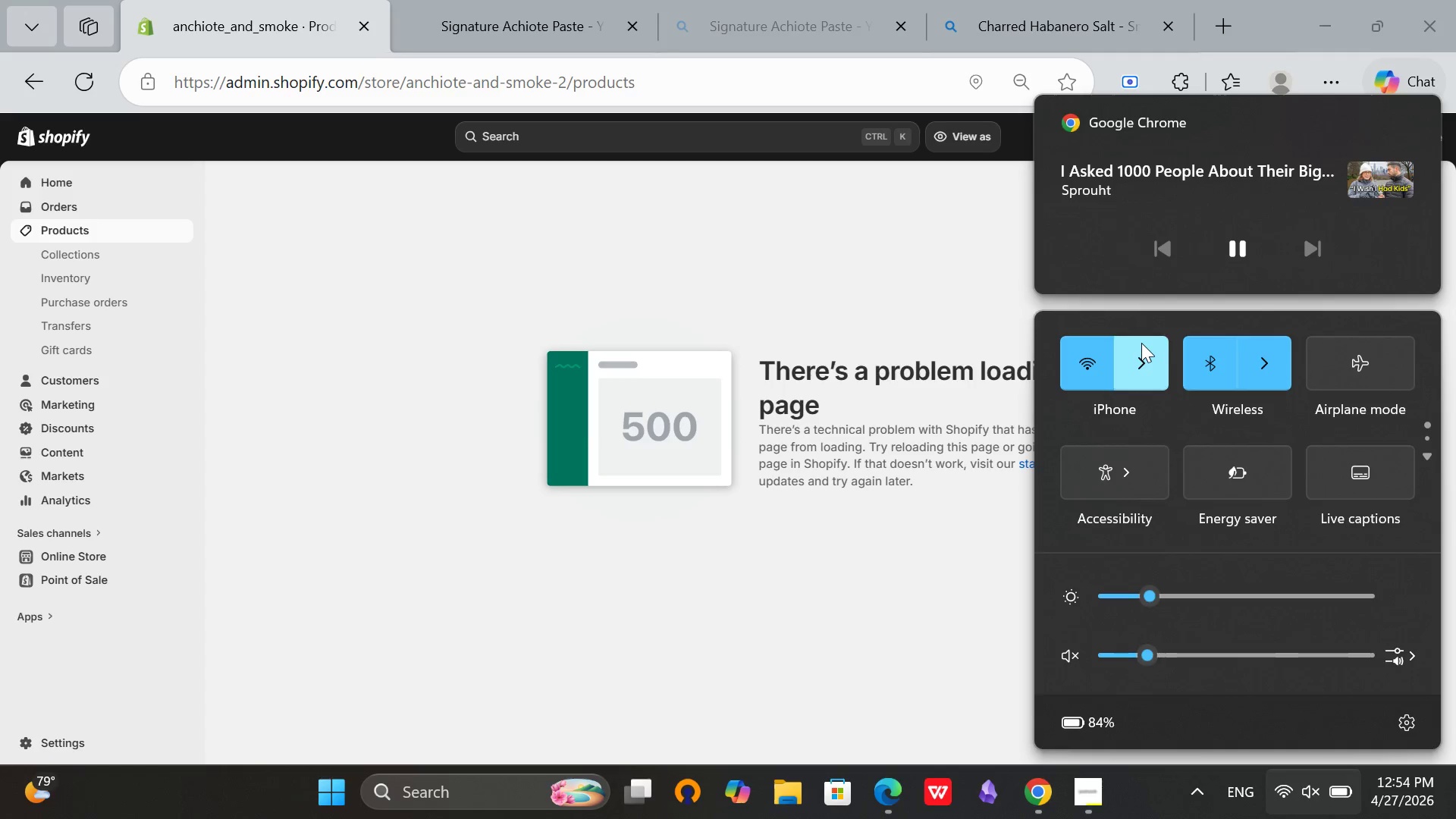 
left_click([448, 0])
 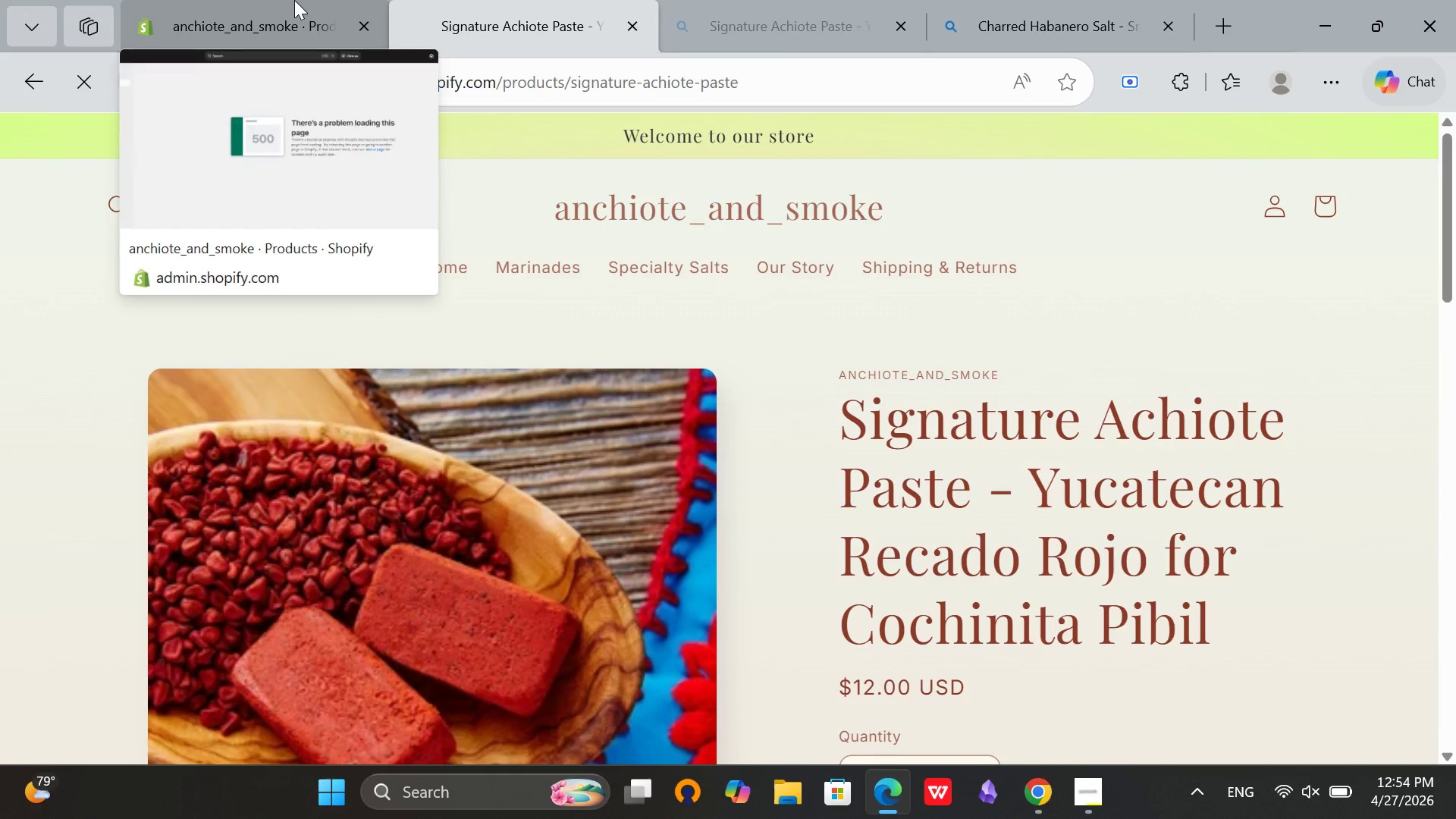 
left_click([294, 0])
 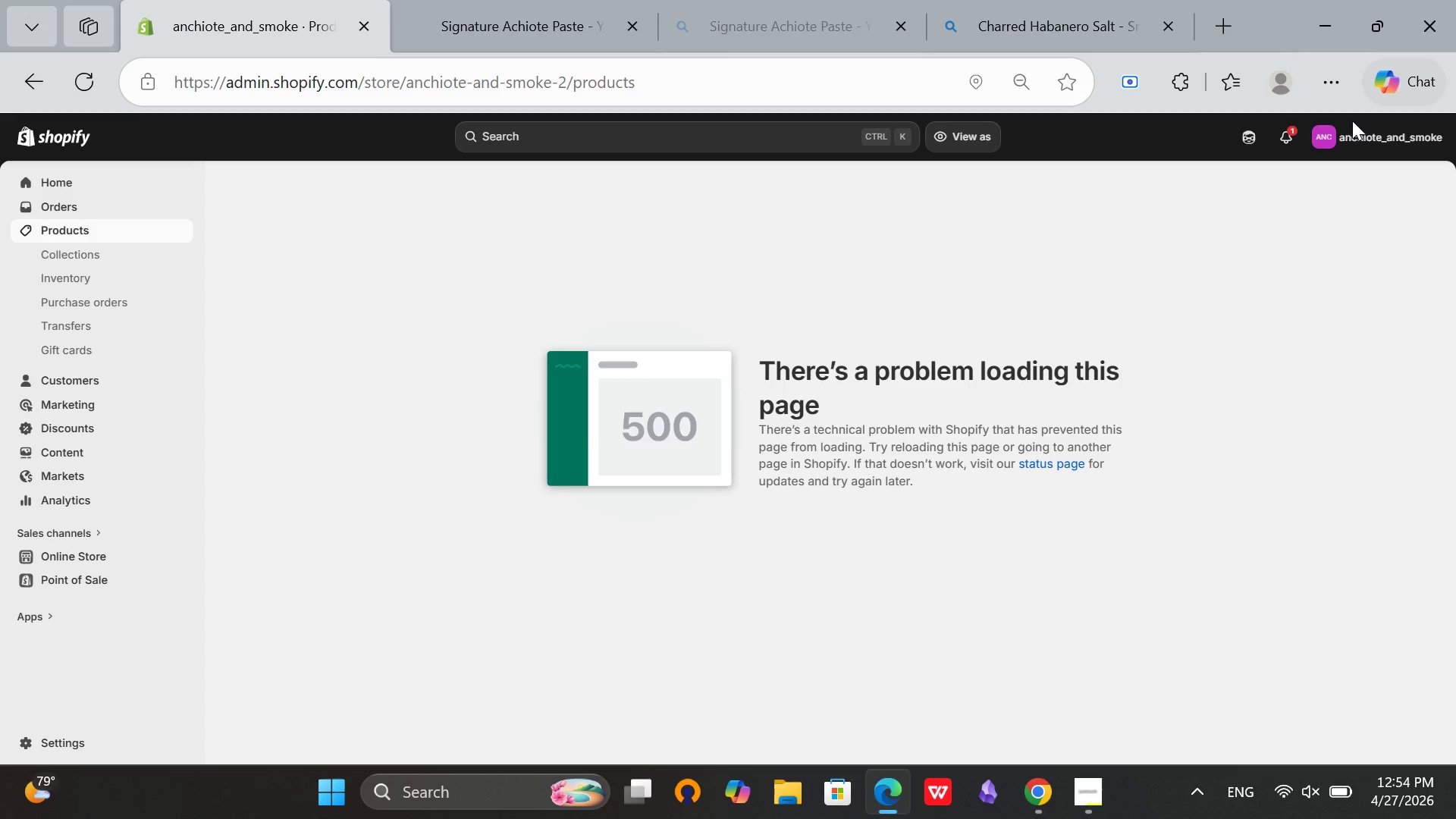 
left_click([1307, 809])
 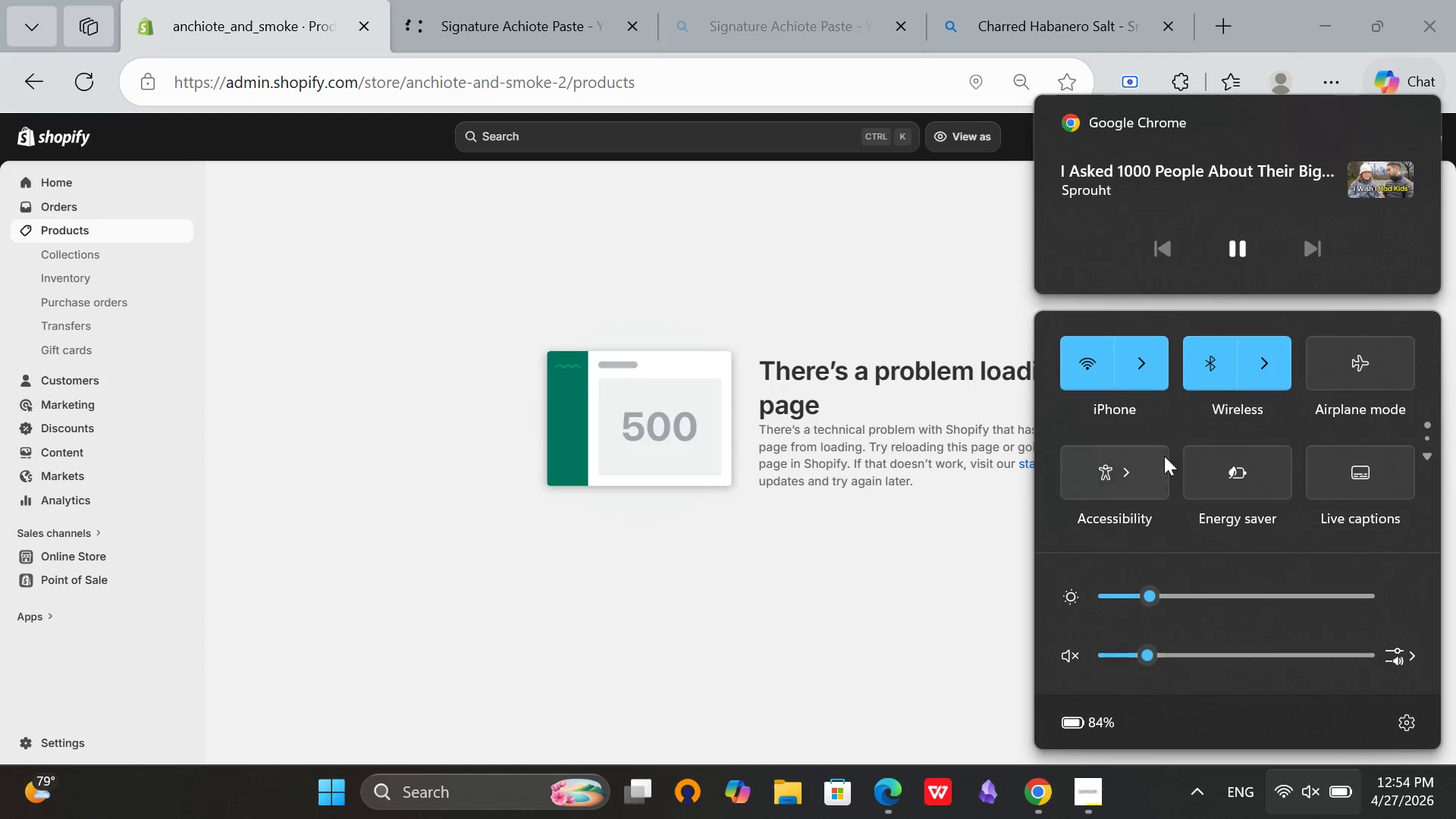 
left_click([1140, 363])
 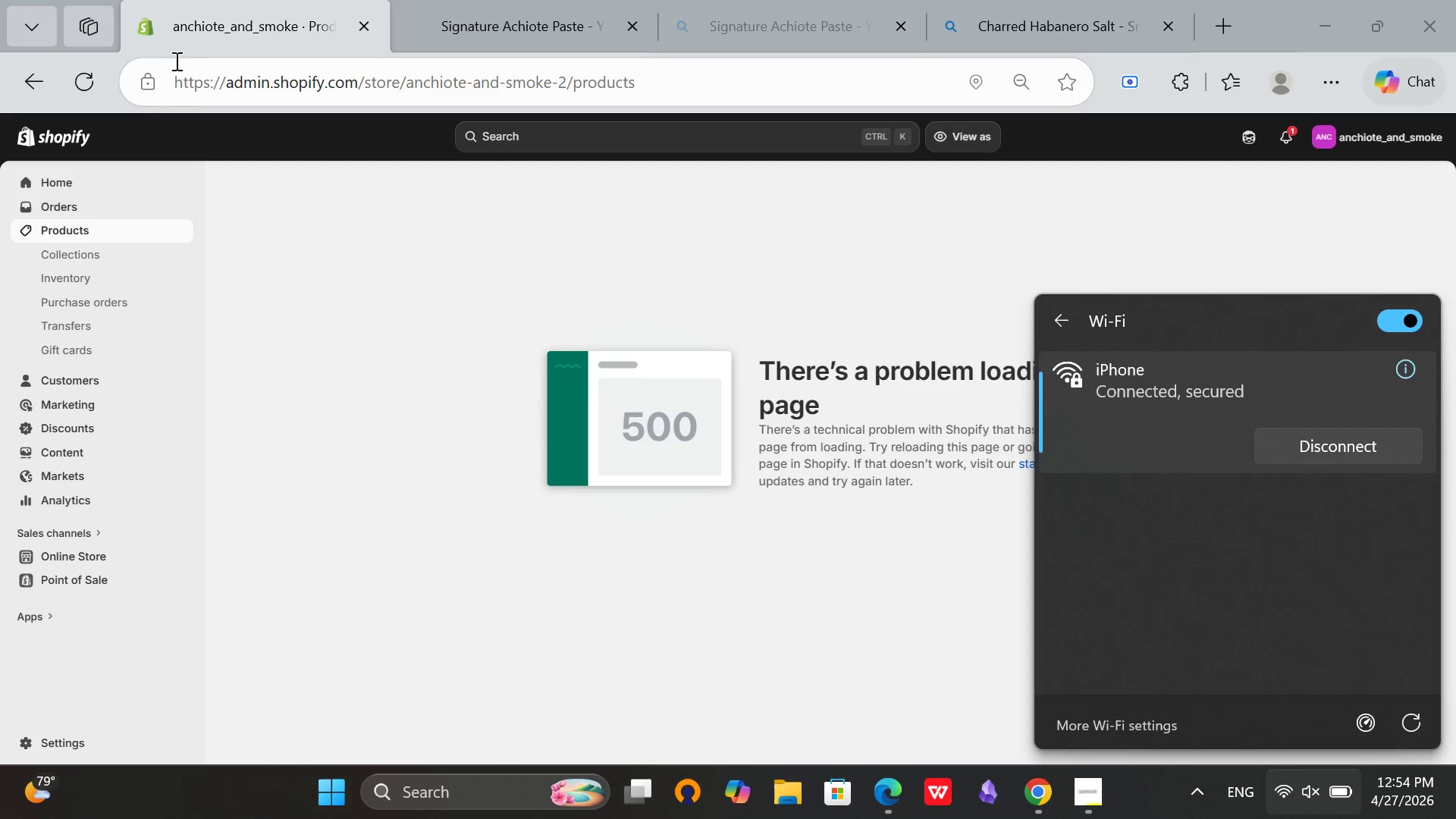 
left_click([74, 88])
 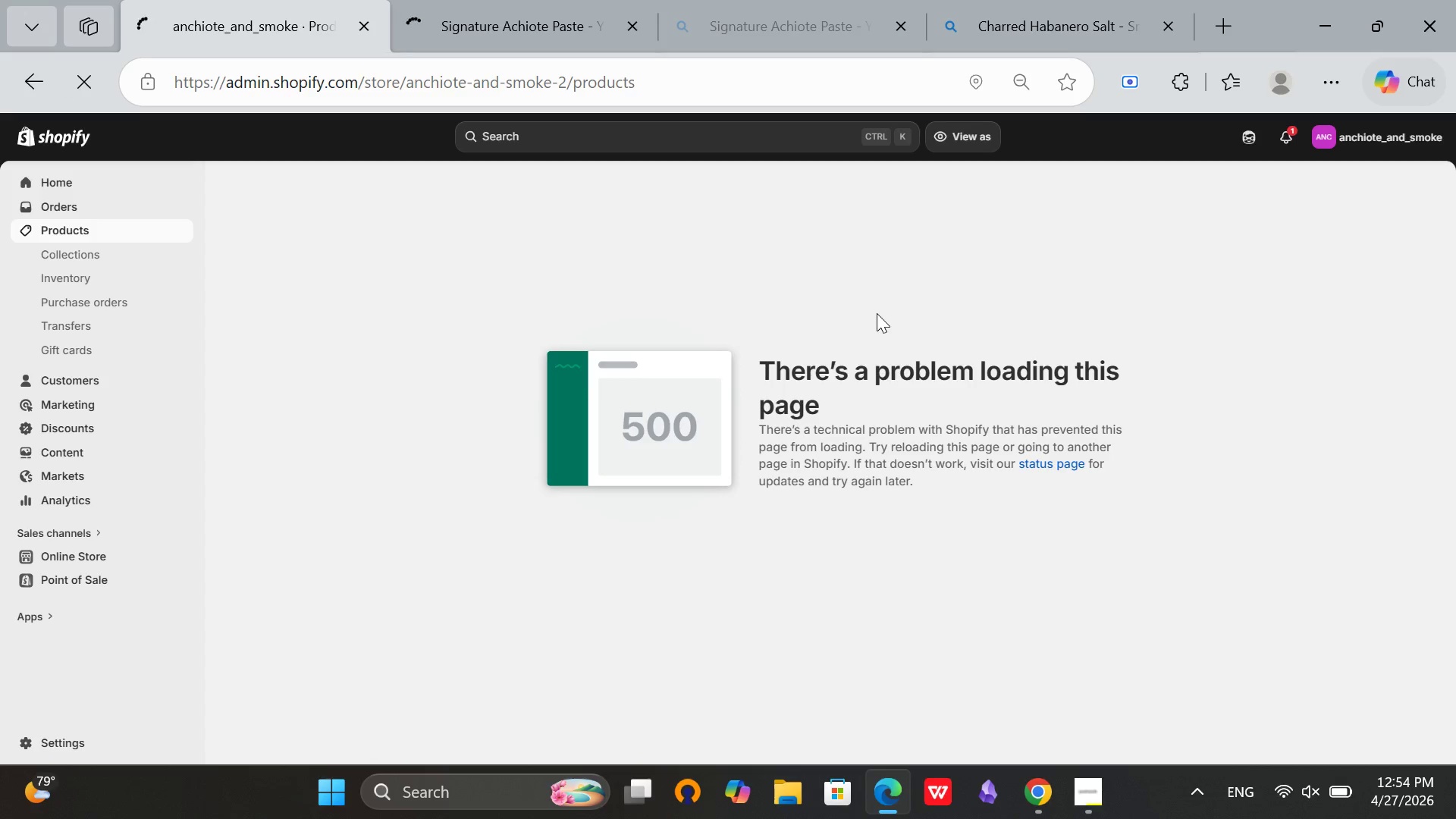 
scroll: coordinate [877, 313], scroll_direction: up, amount: 1.0
 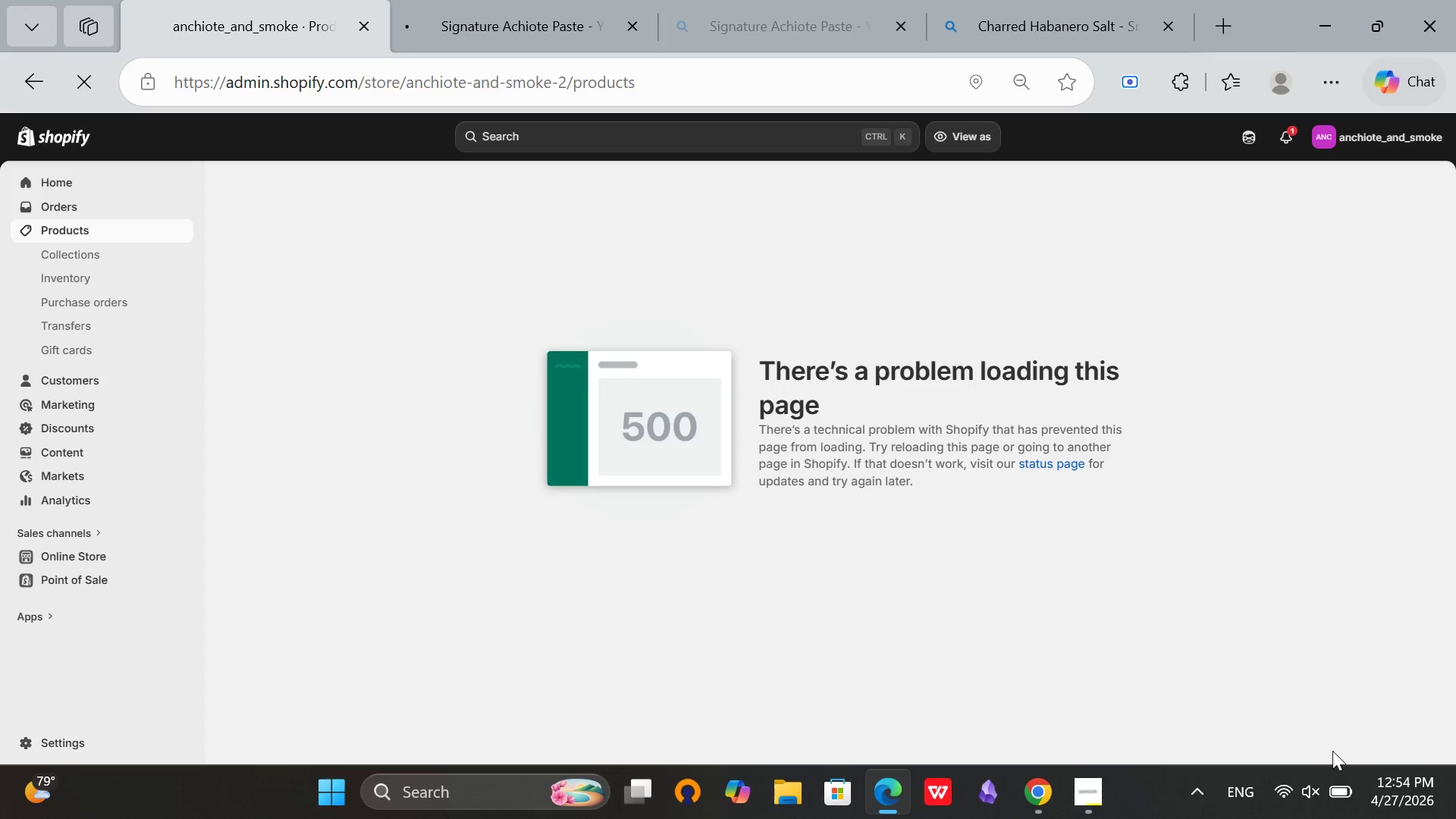 
left_click([1304, 818])
 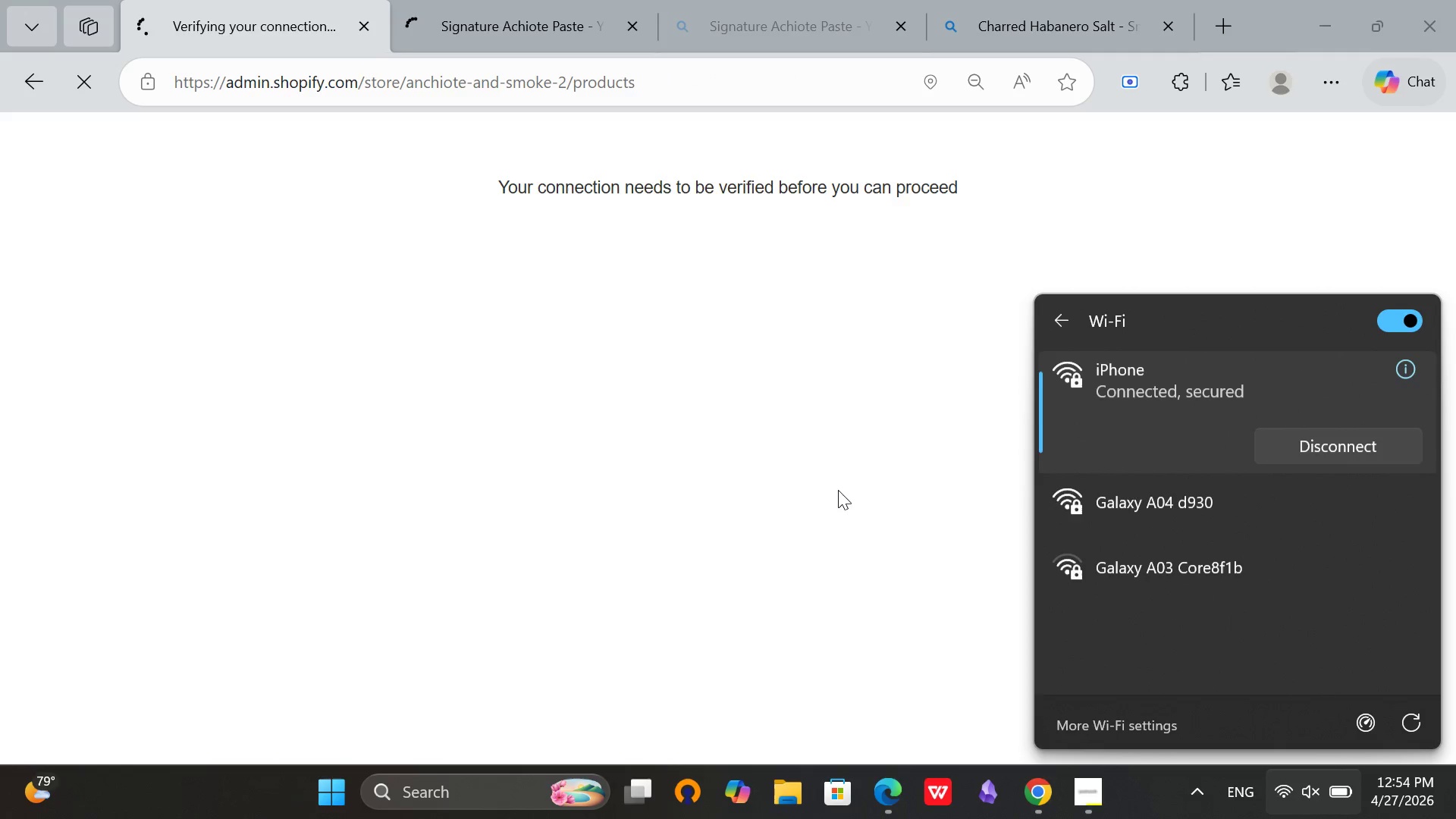 
left_click([829, 497])
 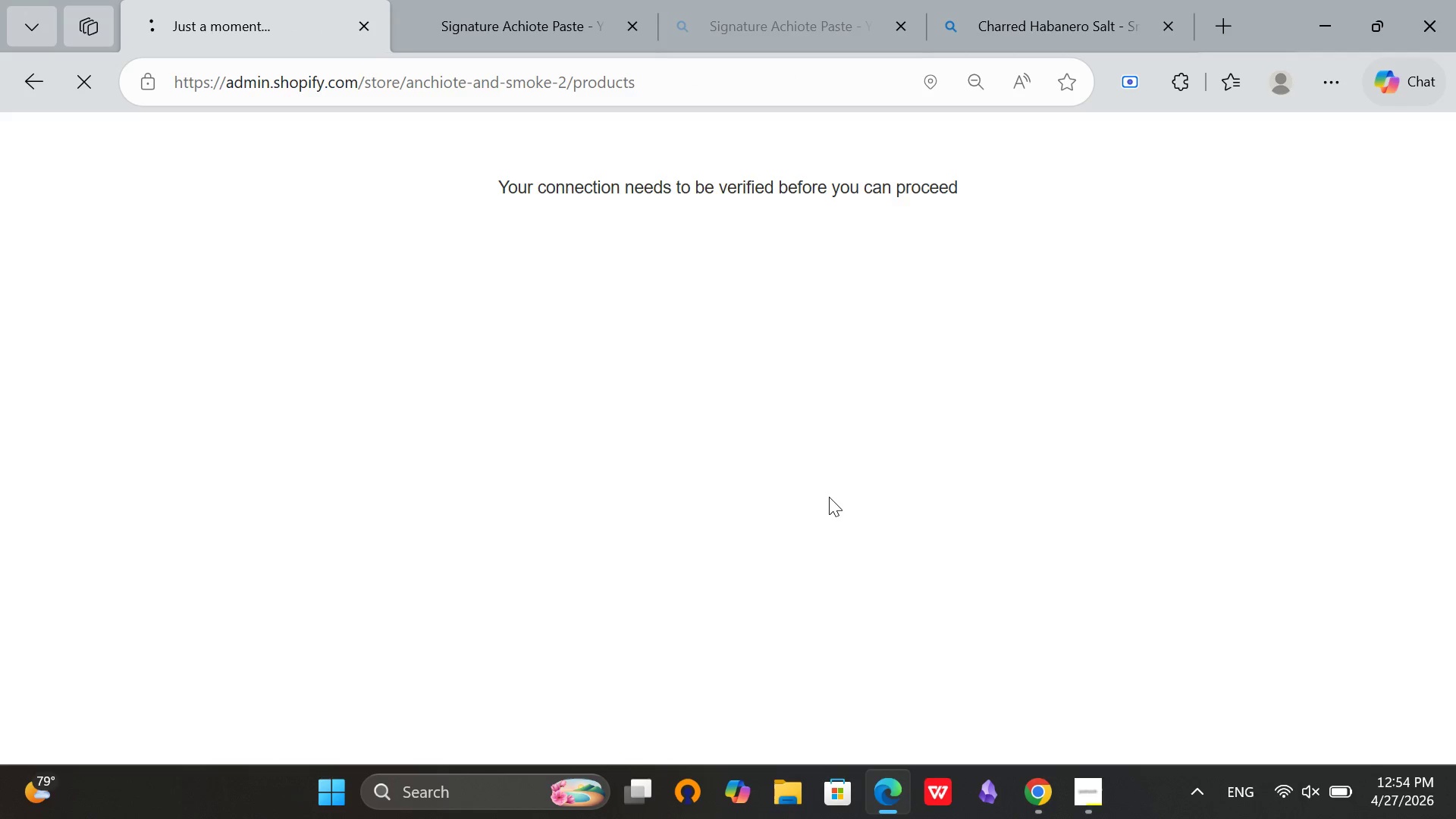 
scroll: coordinate [829, 497], scroll_direction: up, amount: 2.0
 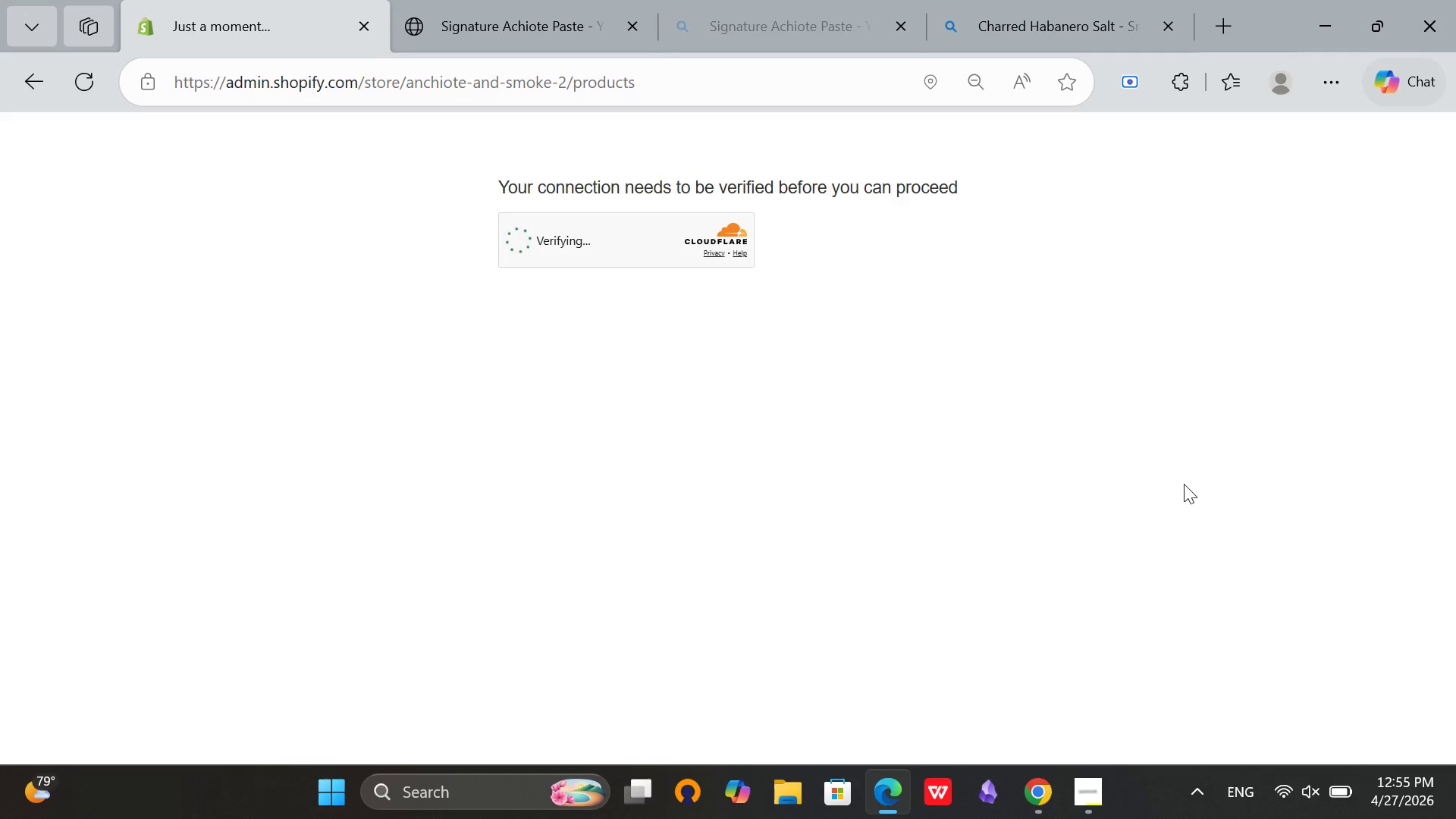 
wait(16.87)
 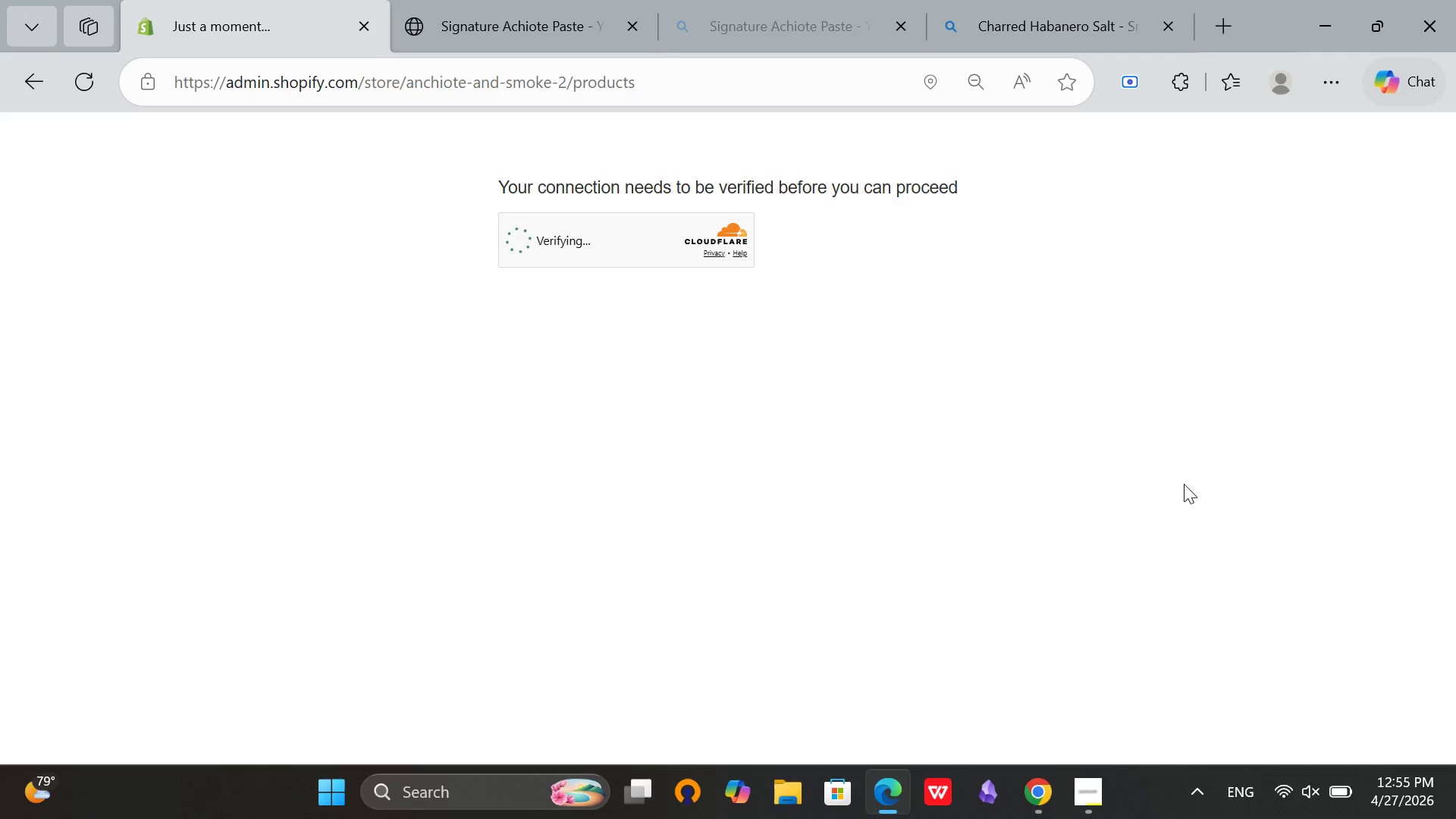 
left_click([609, 0])
 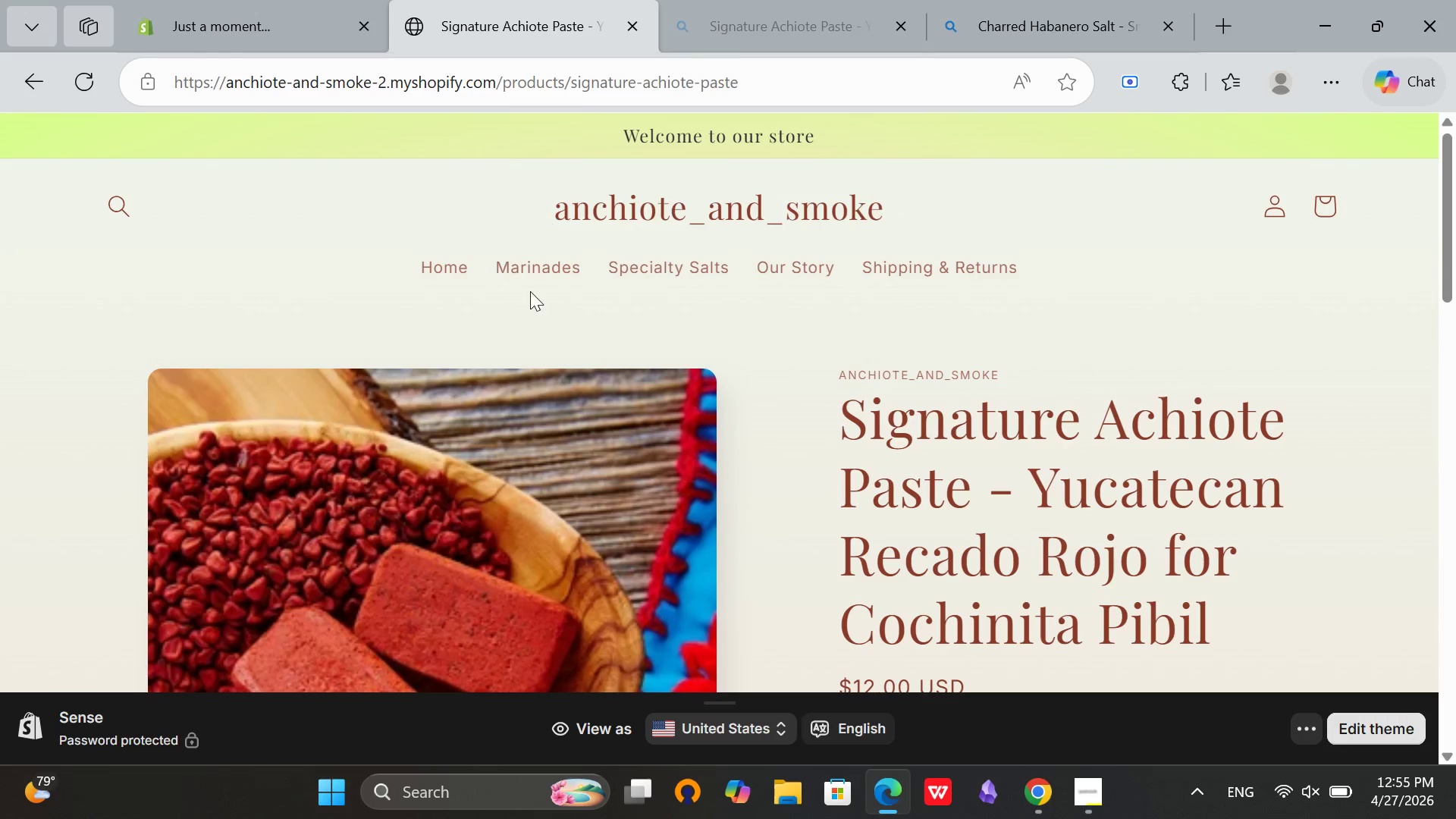 
scroll: coordinate [786, 464], scroll_direction: down, amount: 16.0
 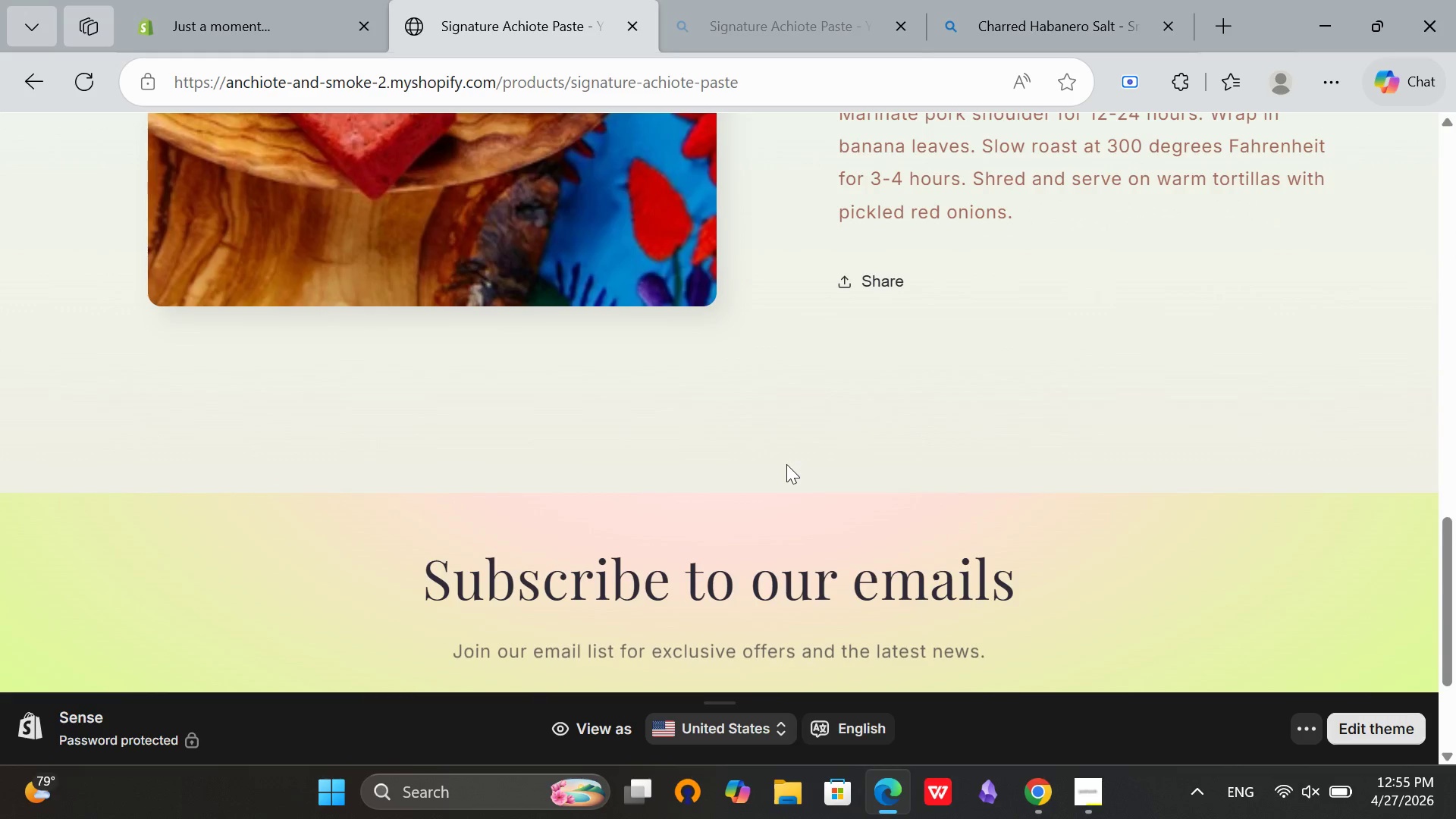 
scroll: coordinate [529, 320], scroll_direction: up, amount: 9.0
 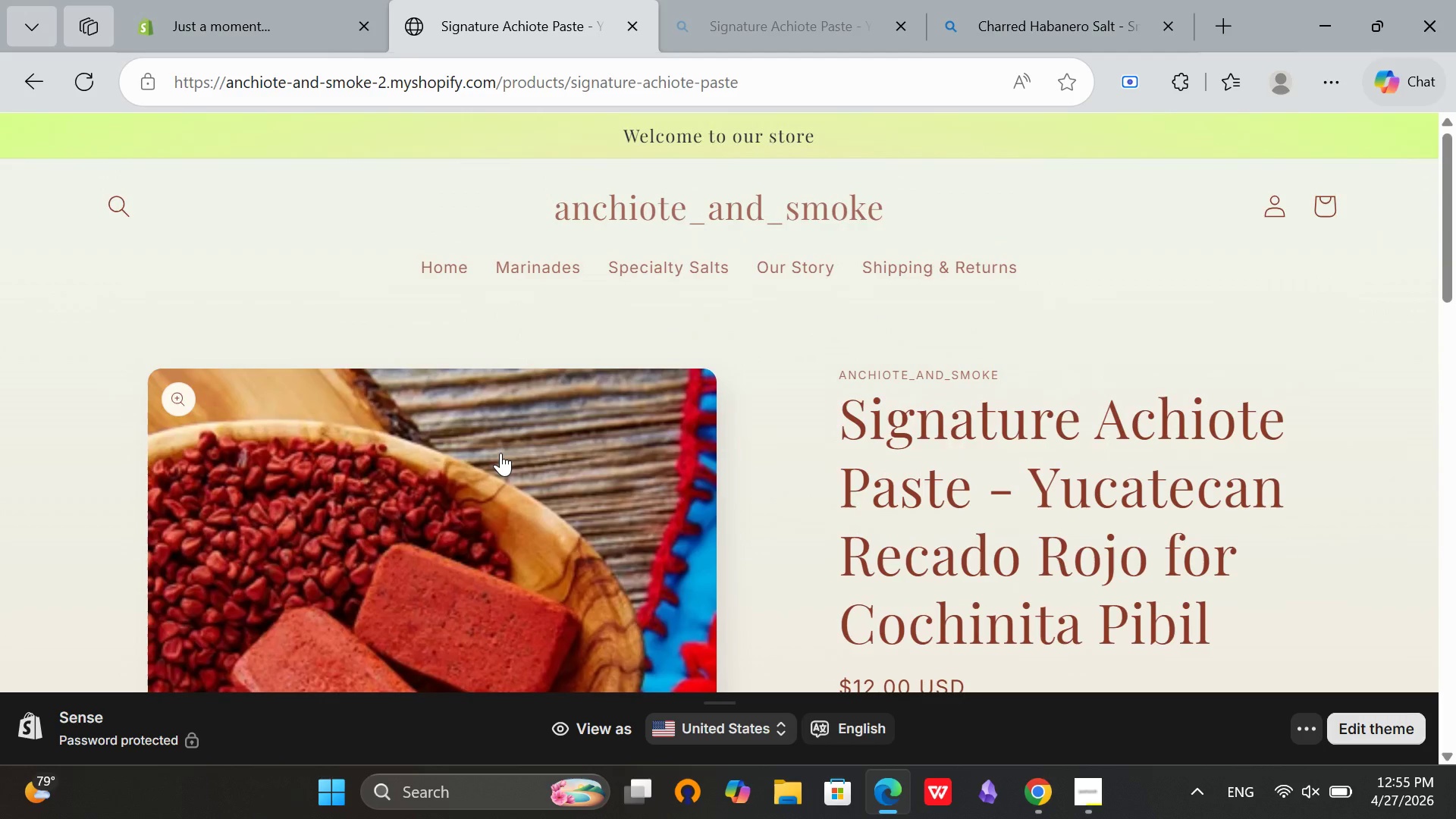 
scroll: coordinate [904, 321], scroll_direction: down, amount: 3.0
 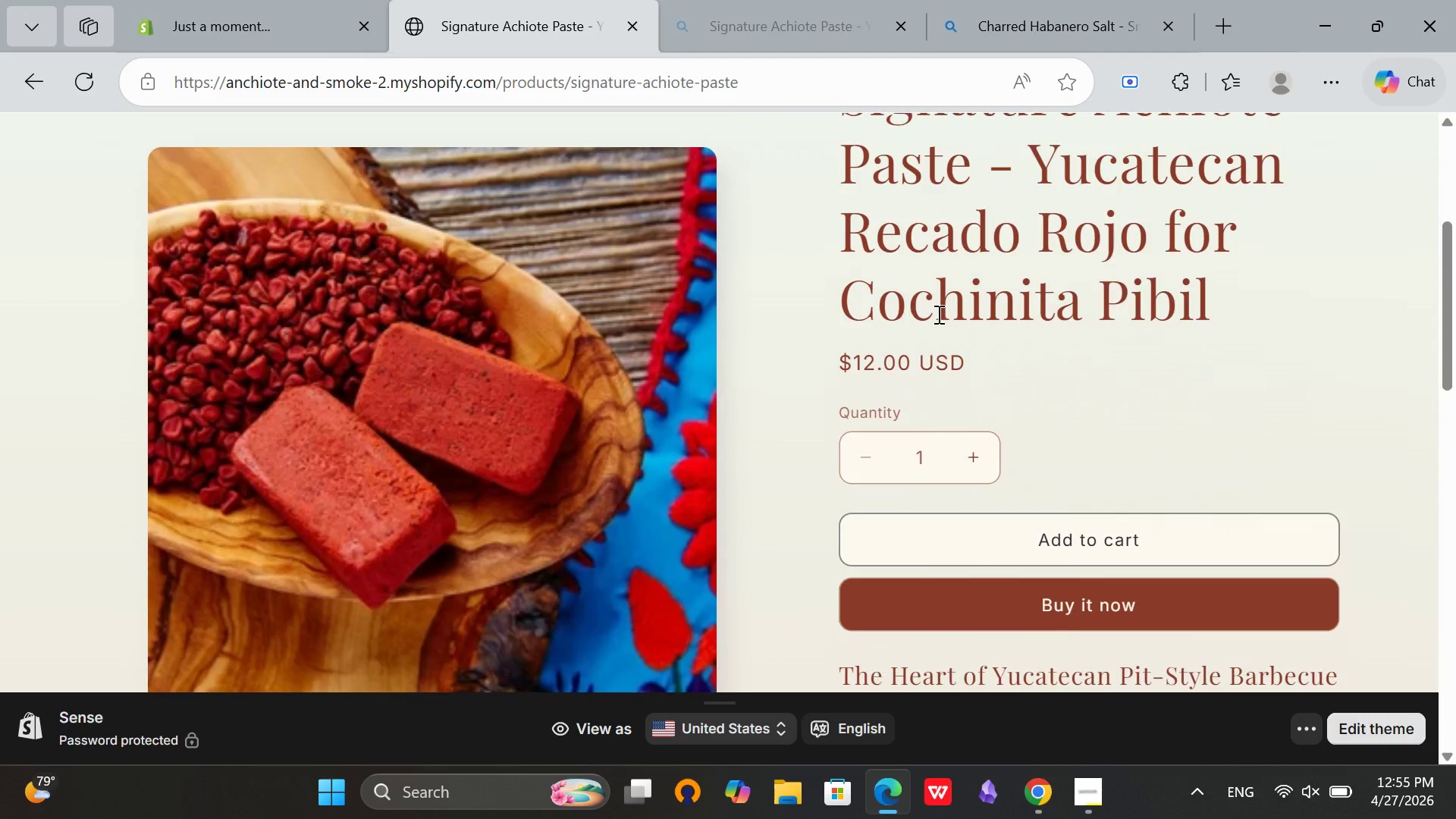 
scroll: coordinate [937, 314], scroll_direction: up, amount: 1.0
 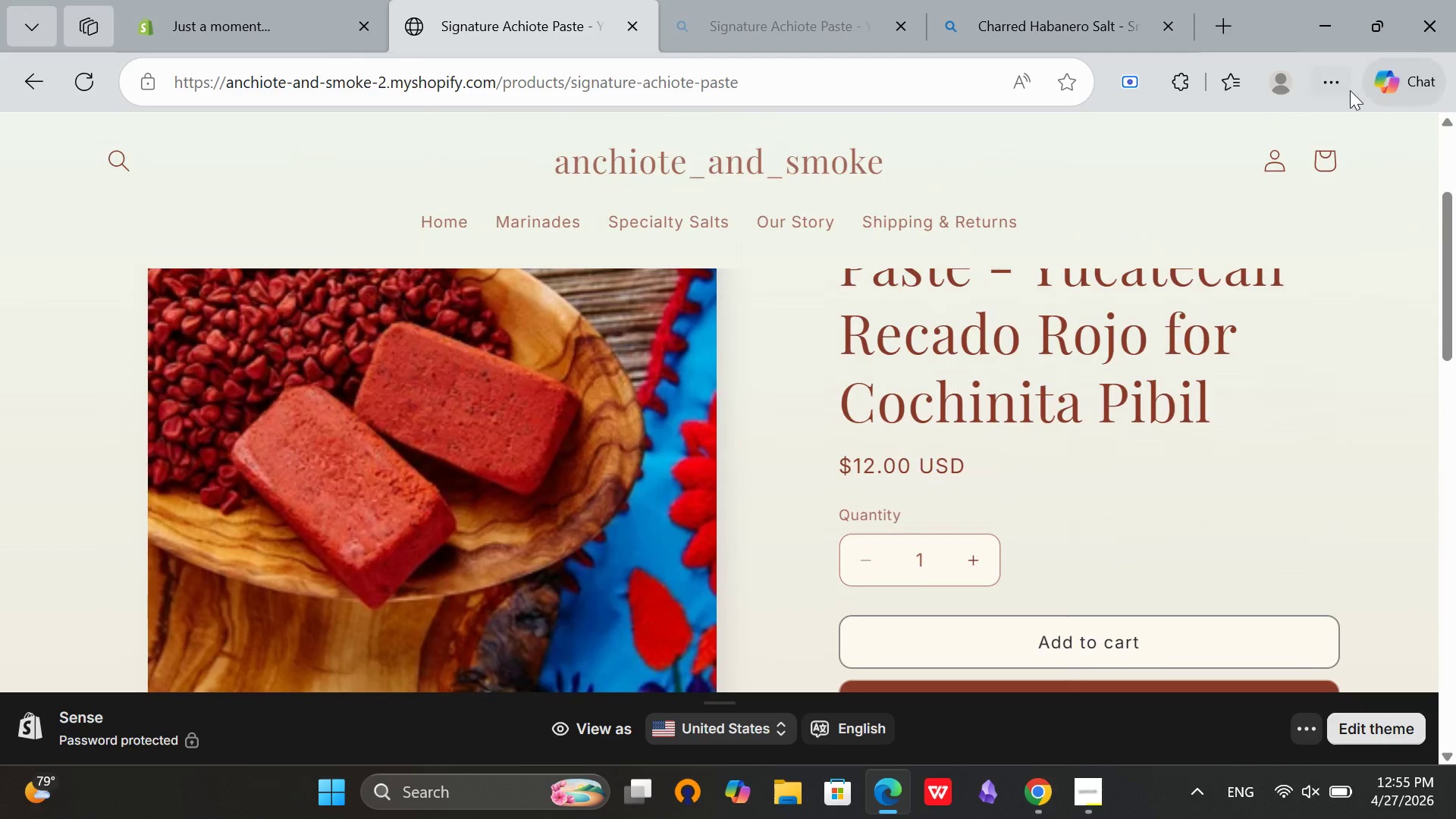 
left_click([1345, 89])
 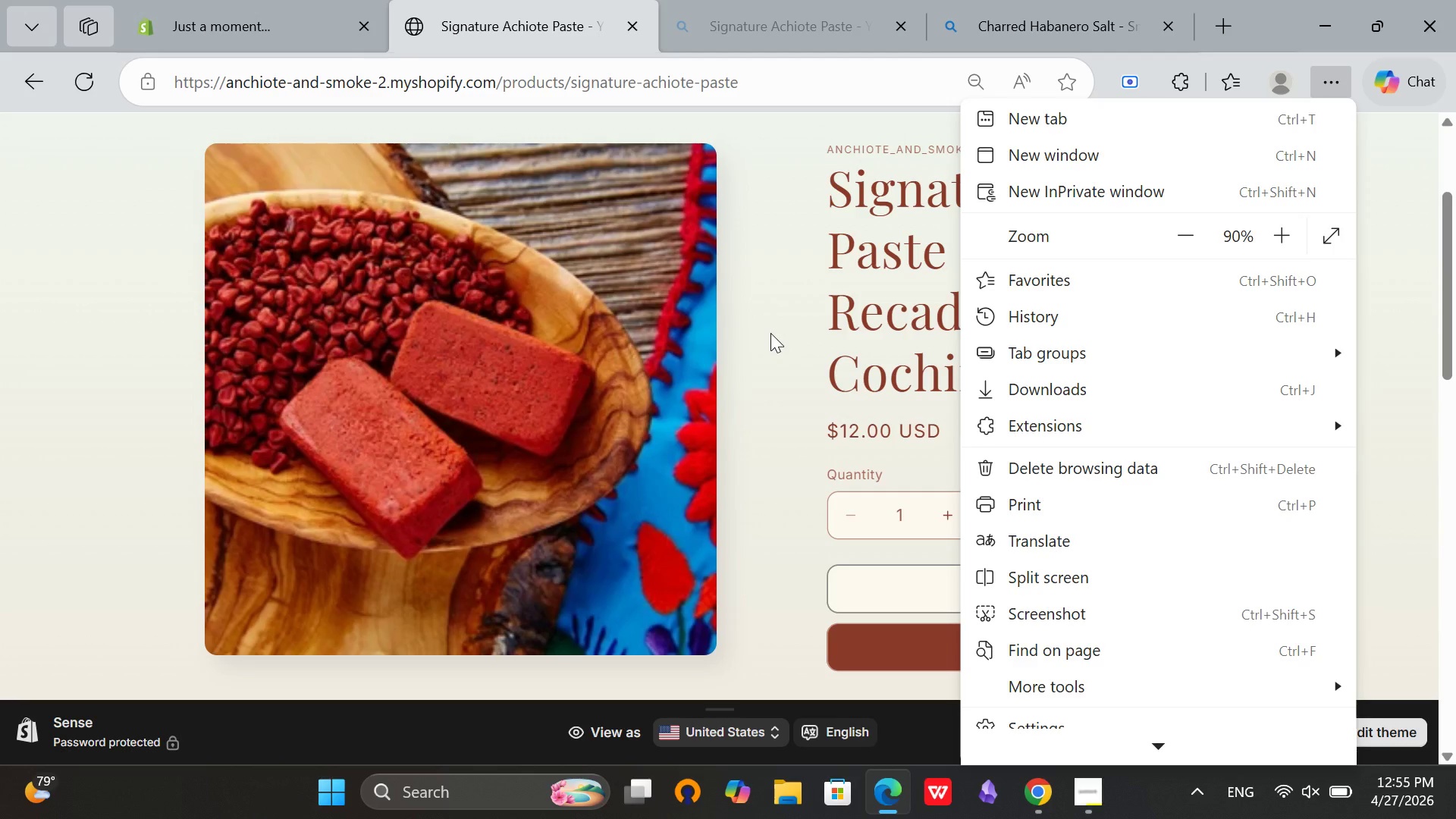 
left_click([249, 0])
 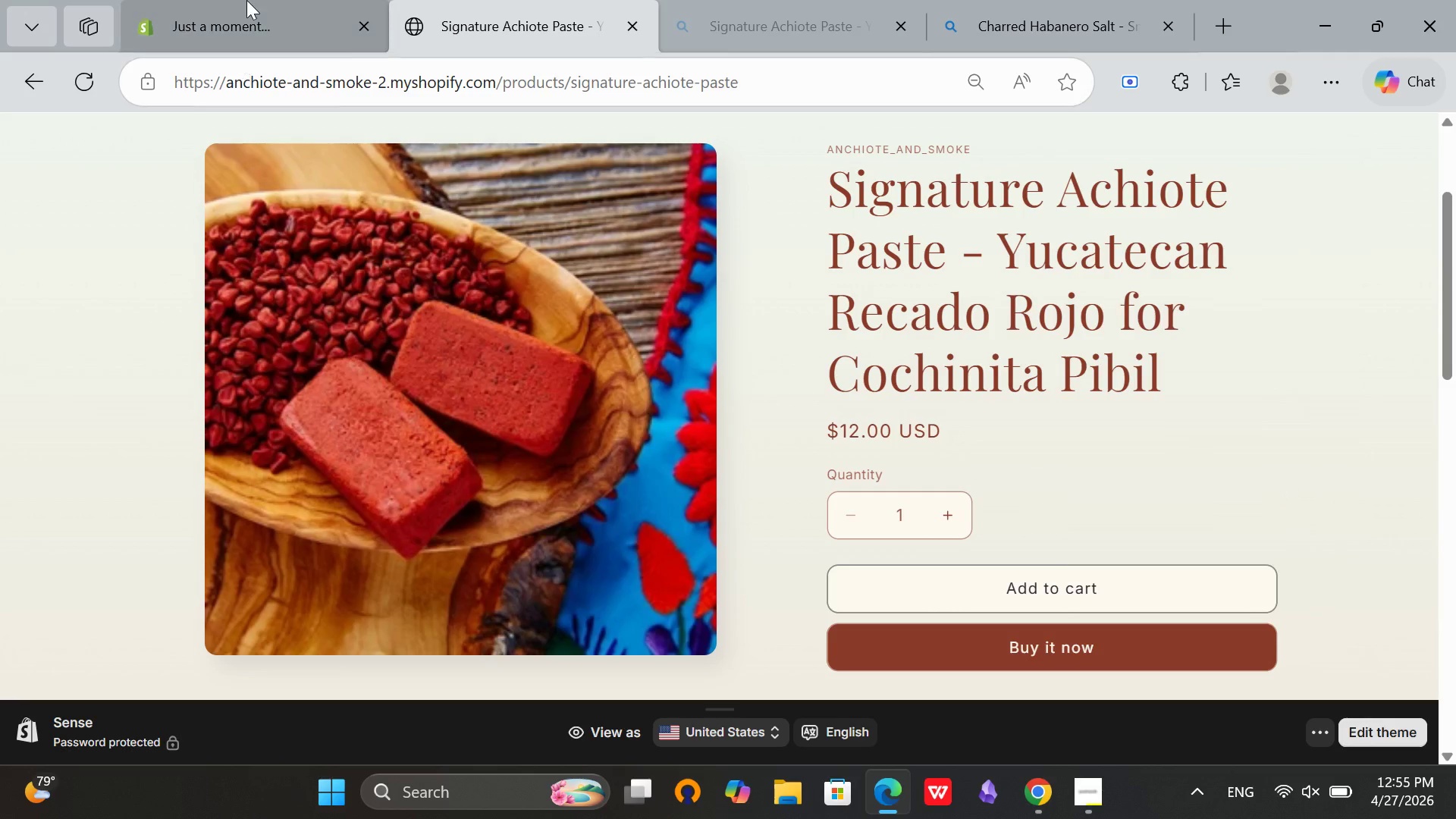 
left_click([246, 0])
 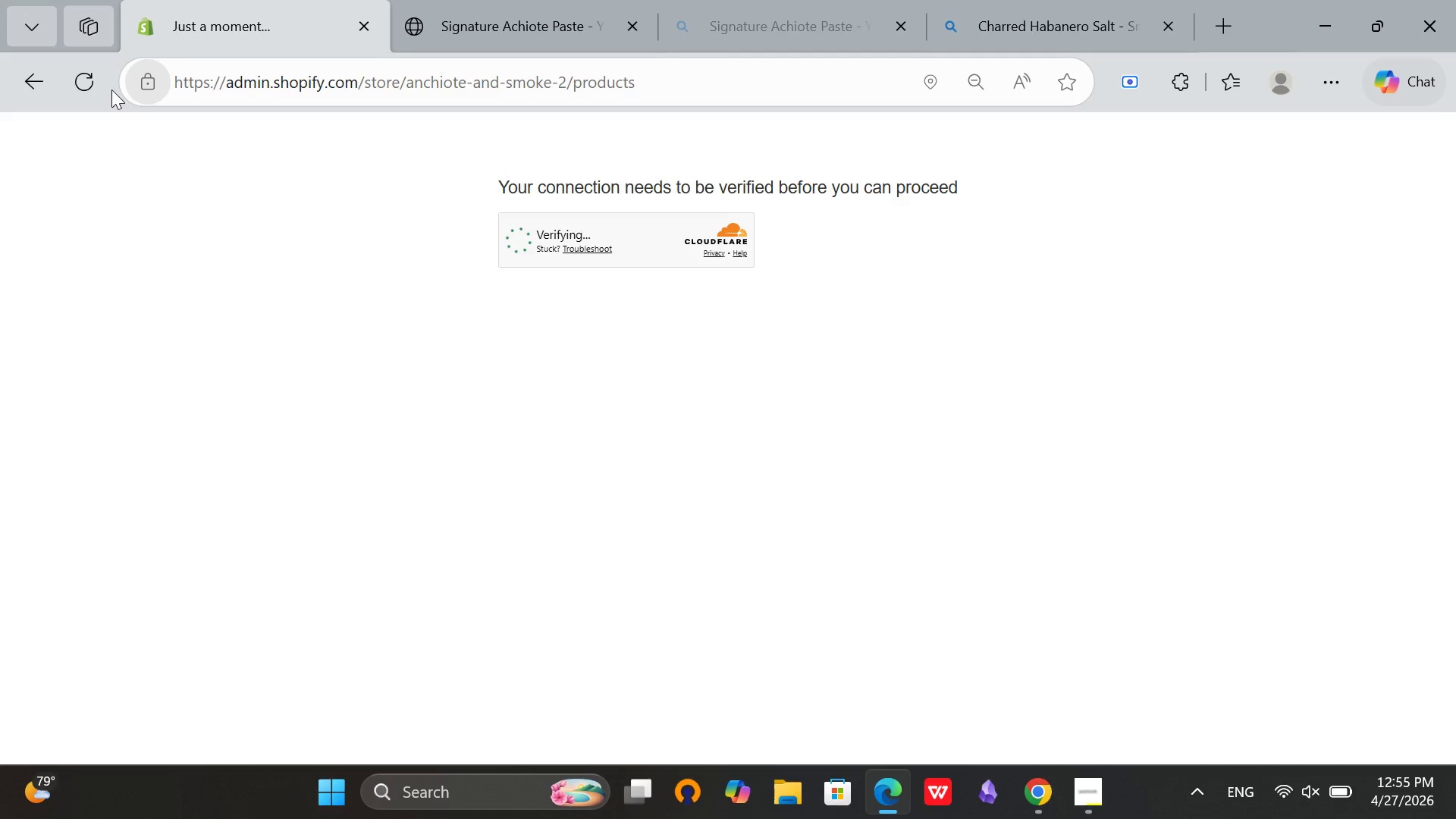 
left_click([101, 89])
 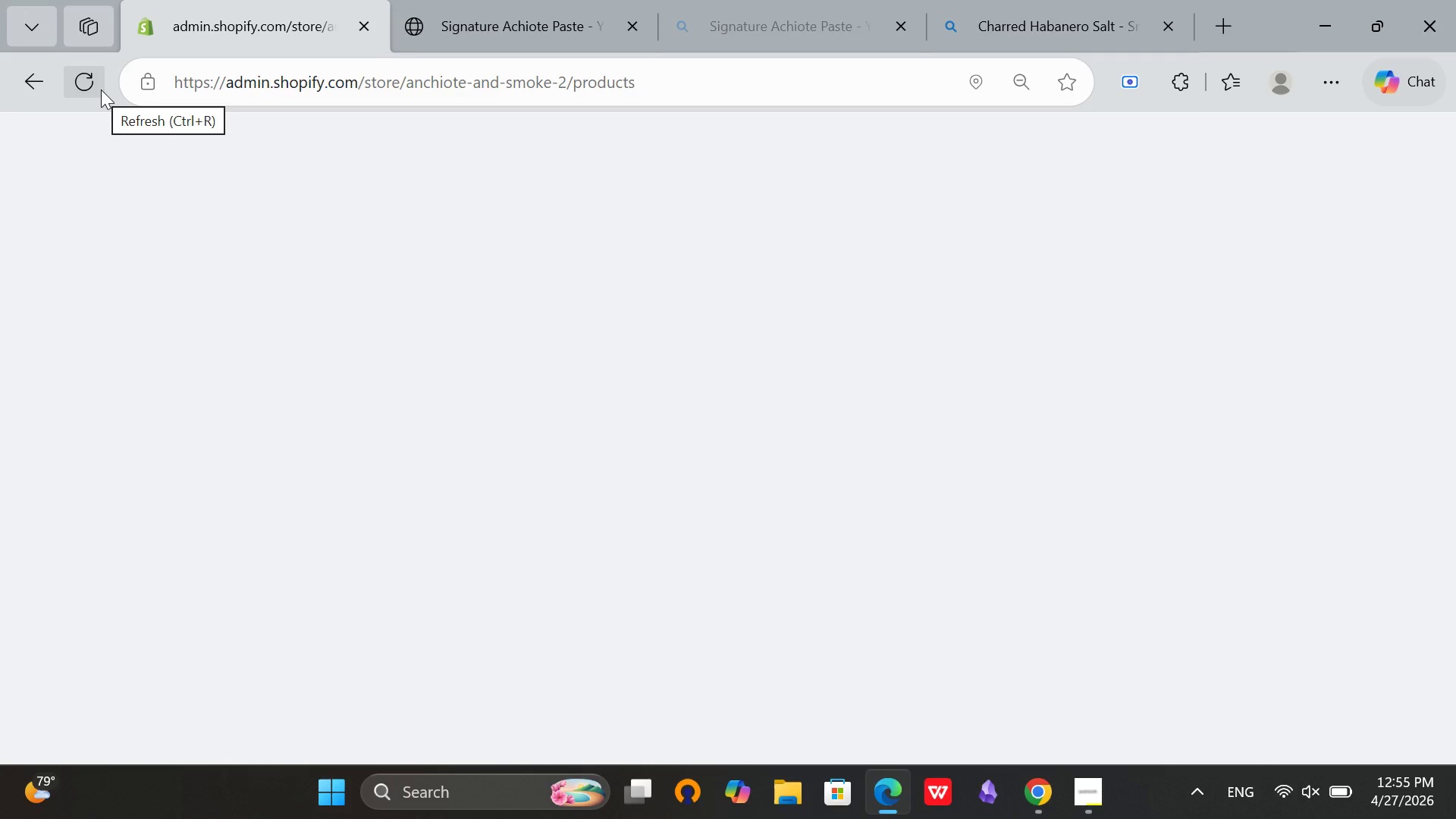 
wait(17.97)
 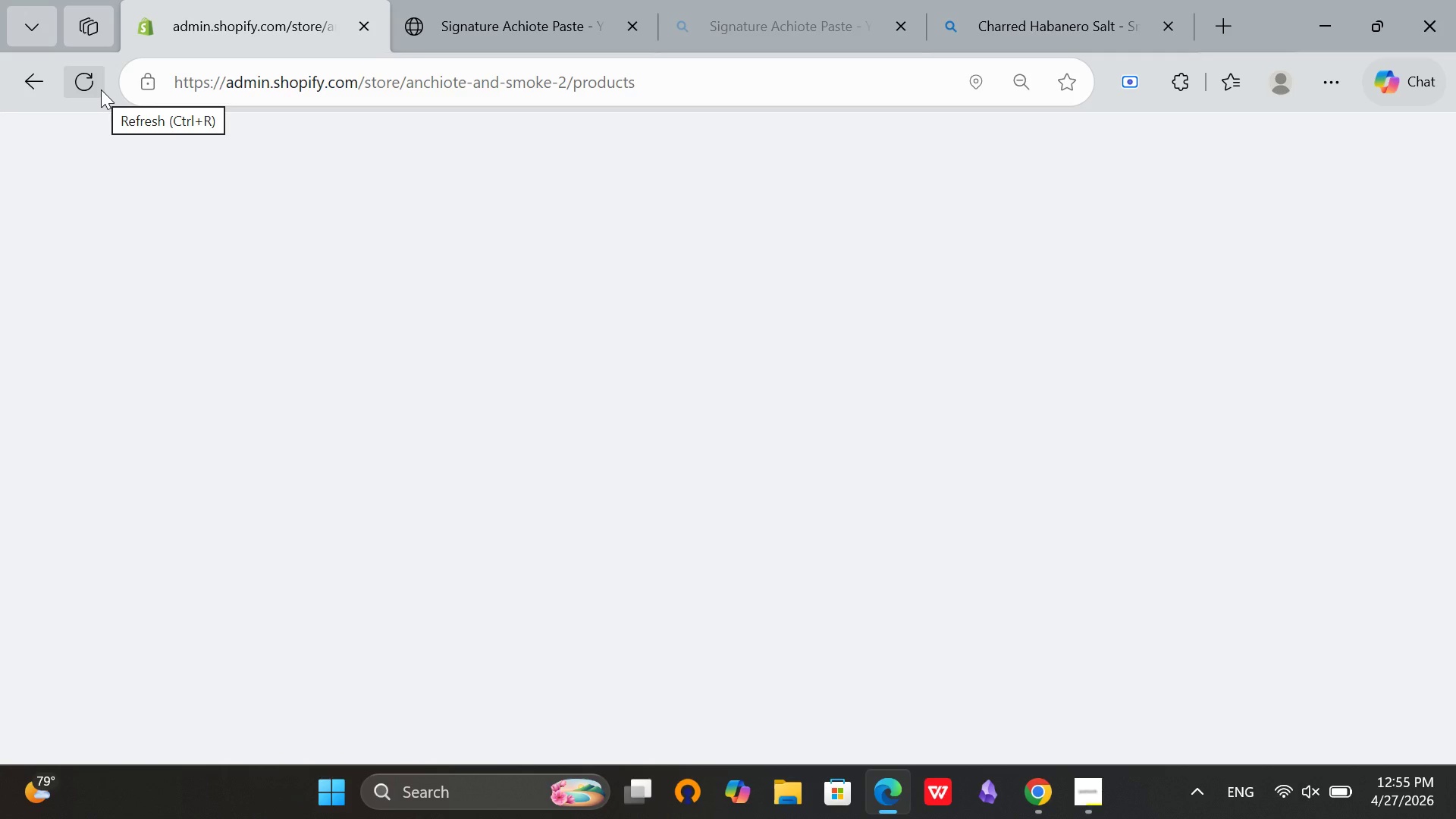 
left_click([419, 8])
 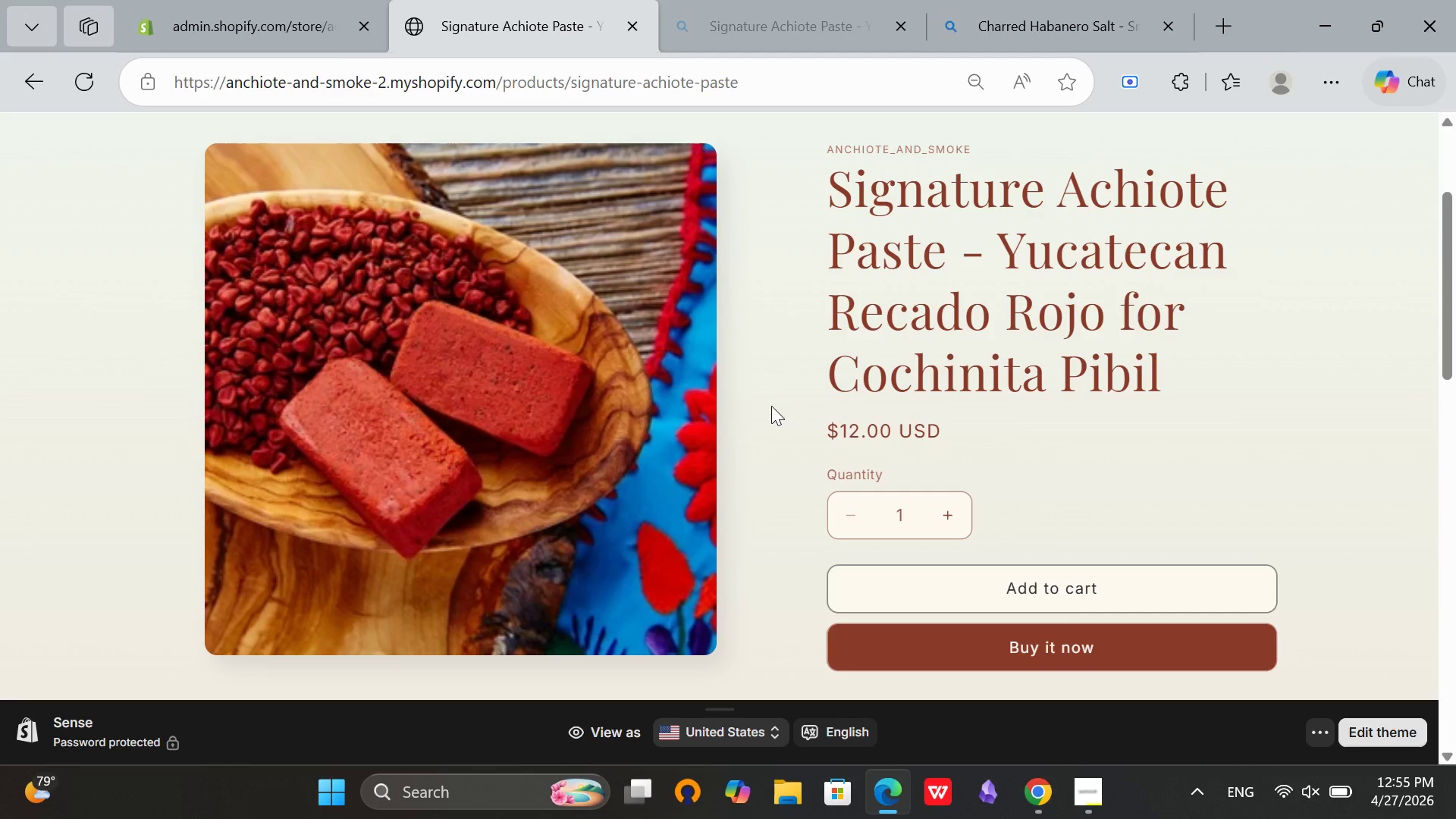 
scroll: coordinate [810, 397], scroll_direction: none, amount: 0.0
 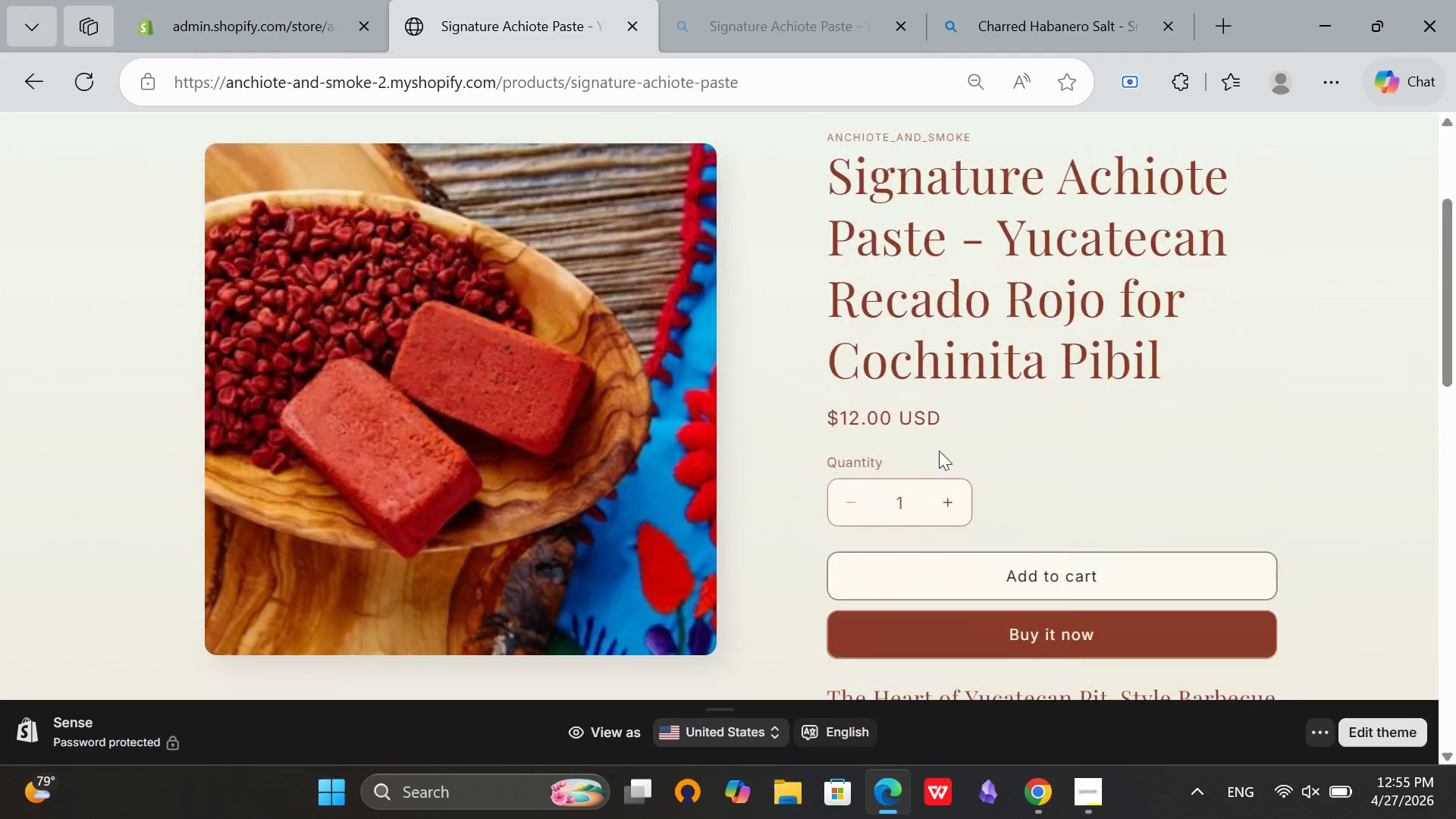 
scroll: coordinate [974, 527], scroll_direction: down, amount: 4.0
 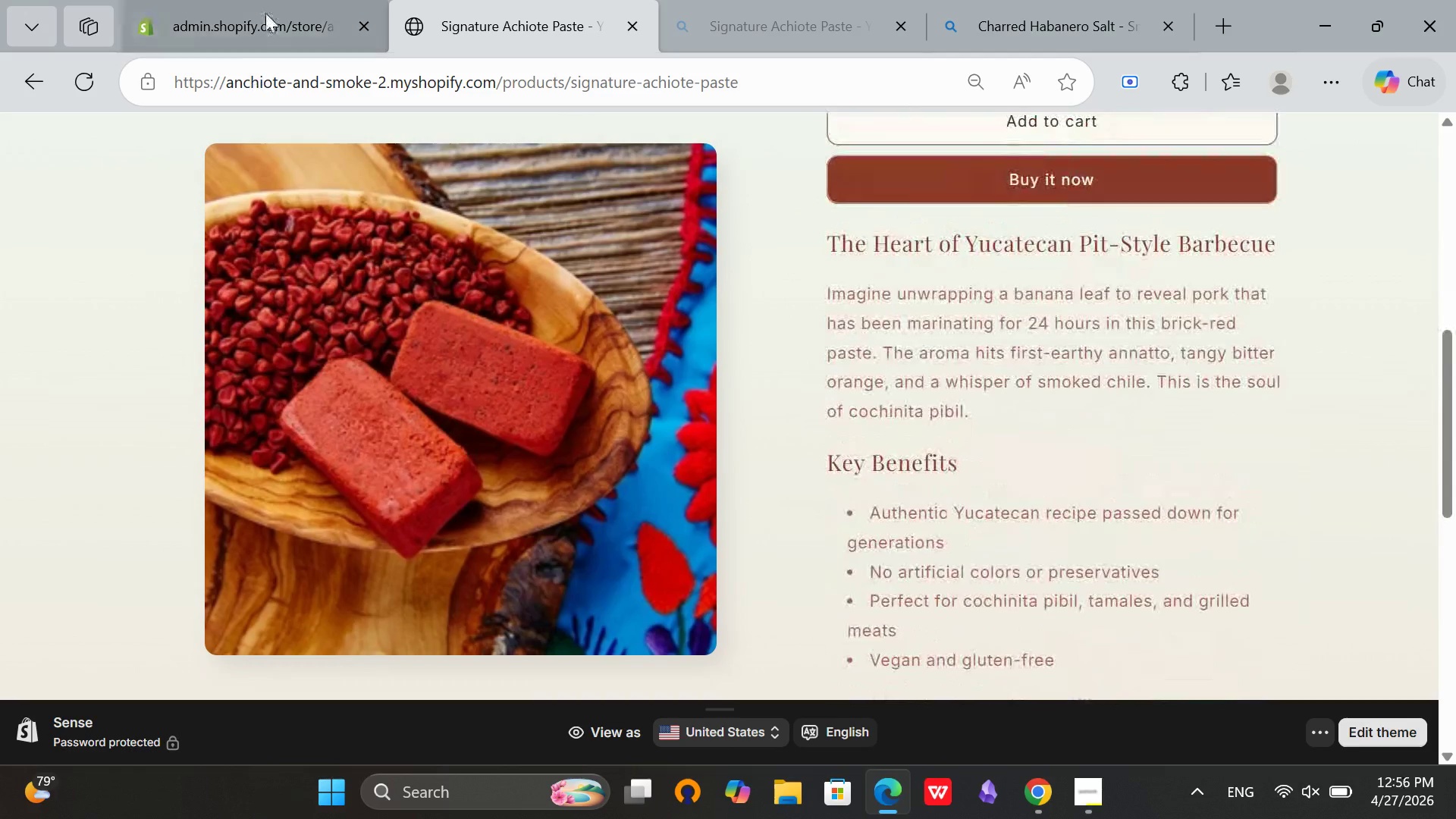 
left_click_drag(start_coordinate=[267, 5], to_coordinate=[273, 5])
 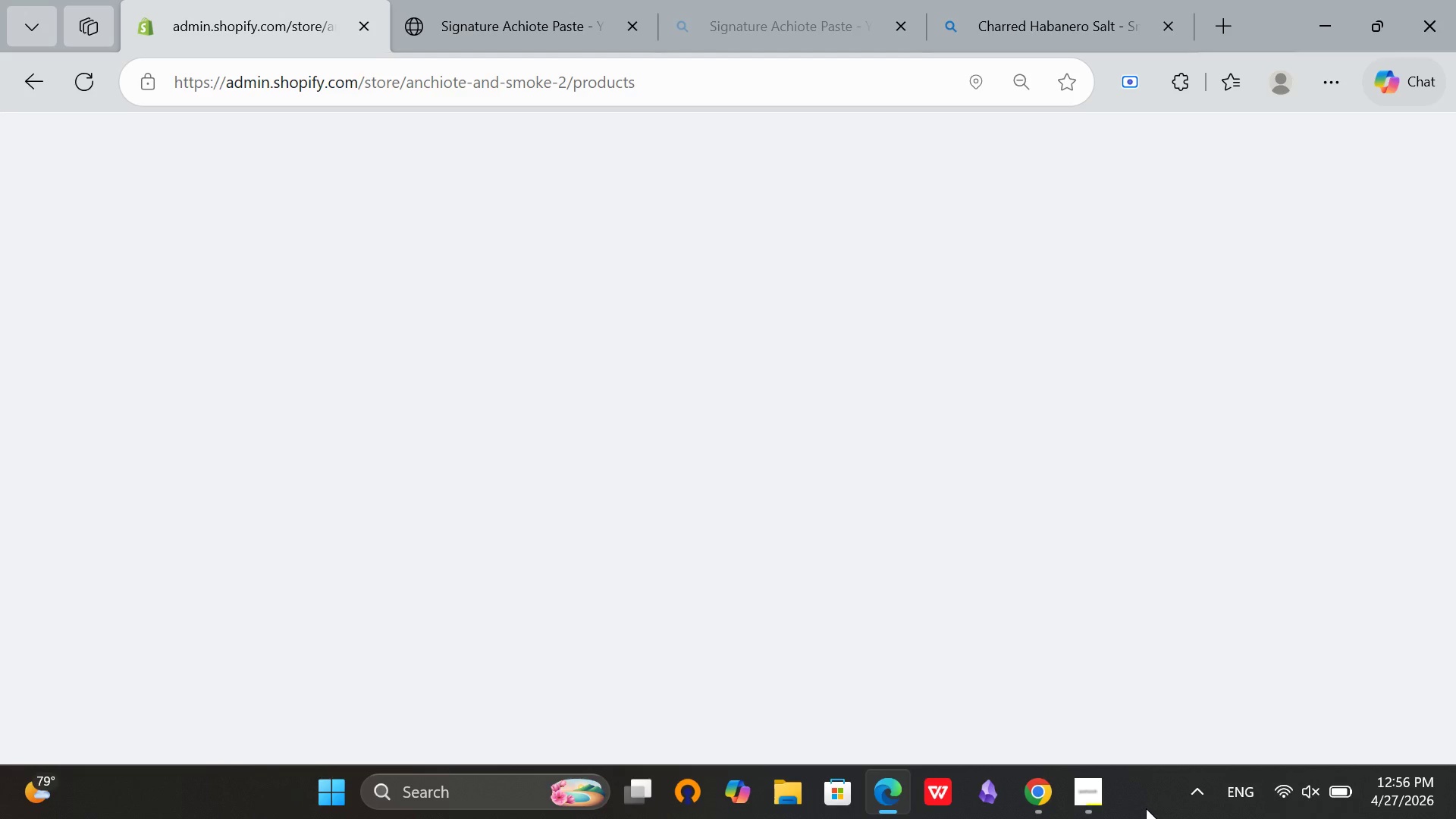 
left_click([1098, 802])